 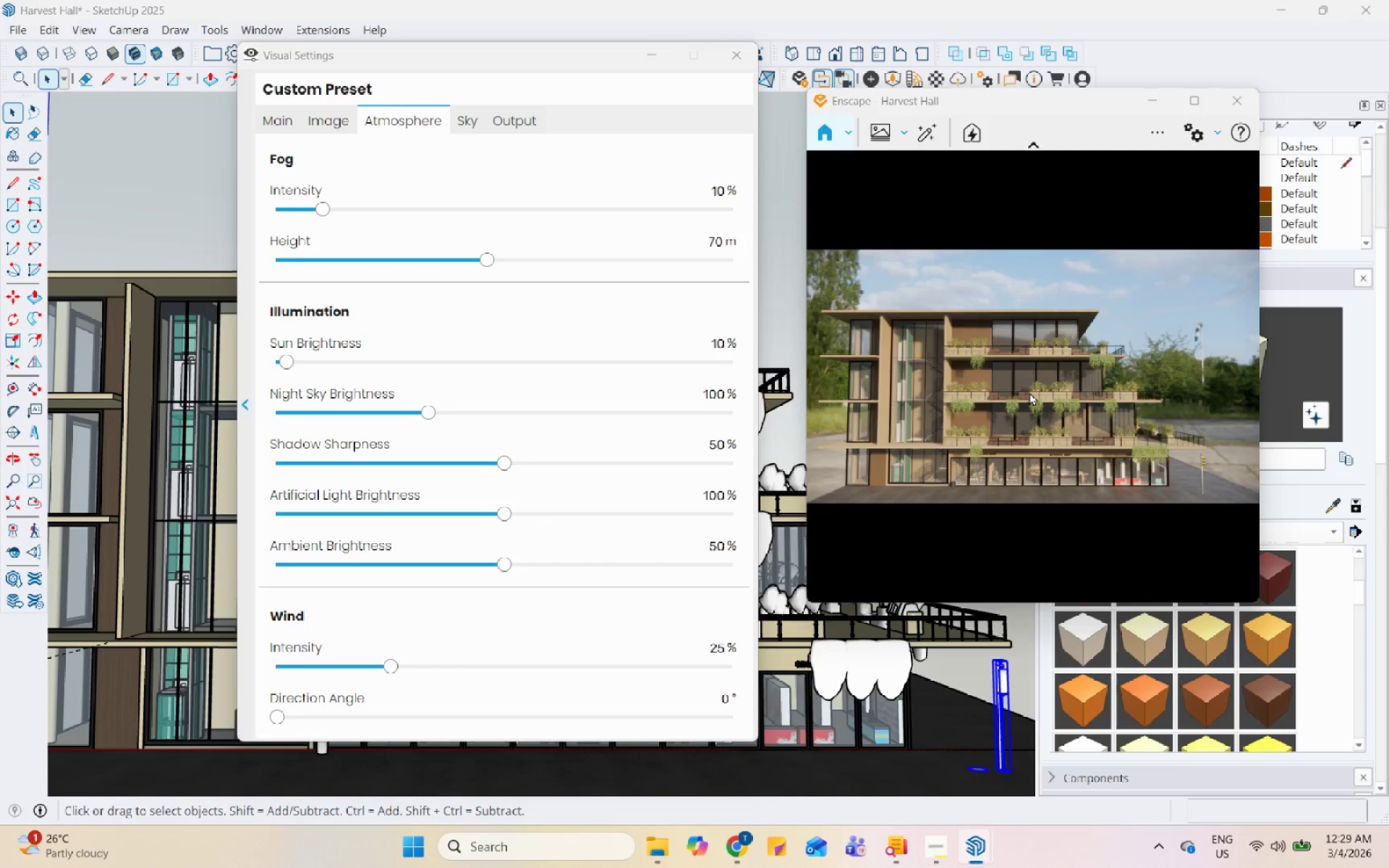 
left_click([294, 123])
 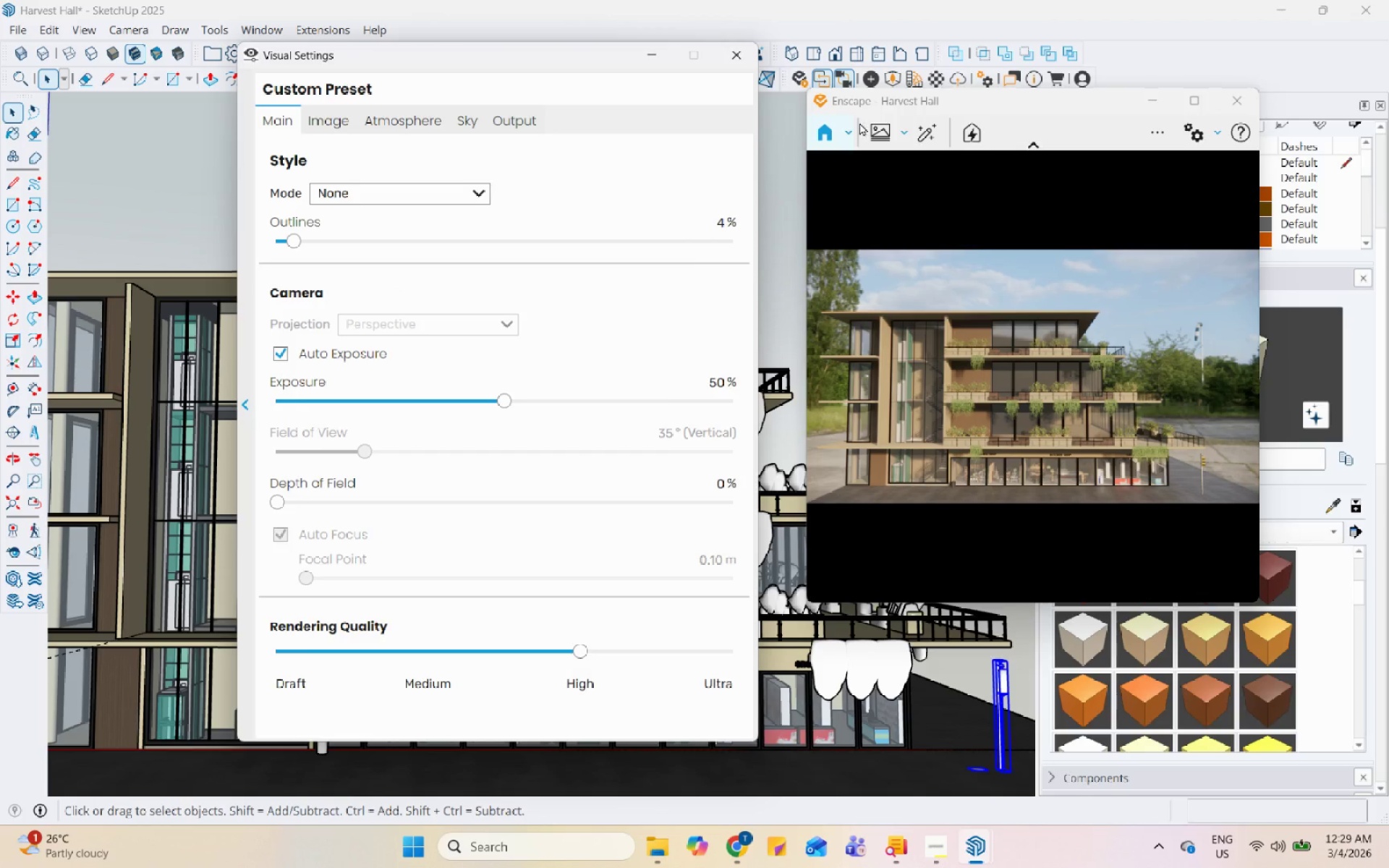 
left_click_drag(start_coordinate=[542, 59], to_coordinate=[330, 127])
 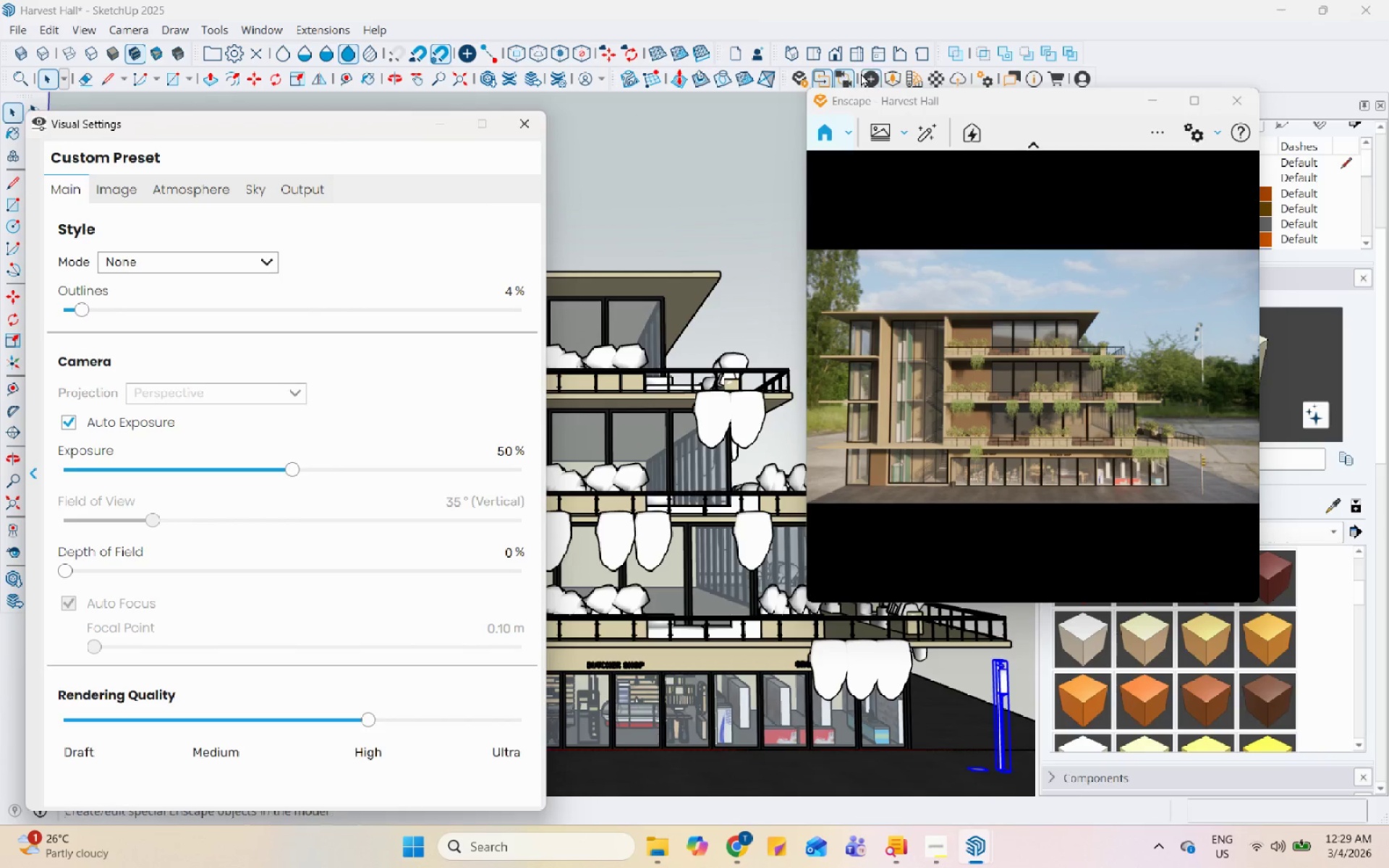 
left_click([845, 75])
 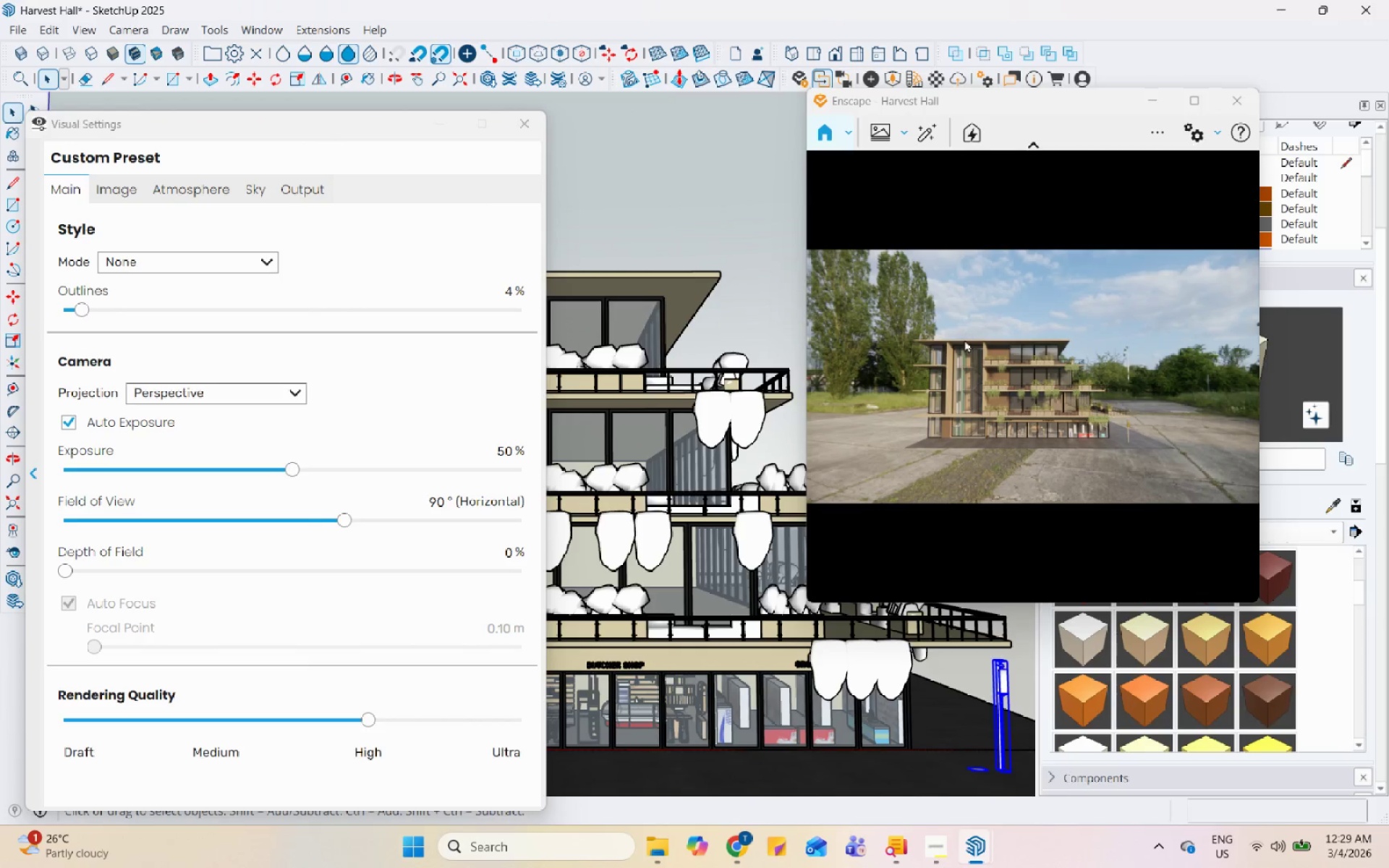 
scroll: coordinate [1008, 419], scroll_direction: up, amount: 33.0
 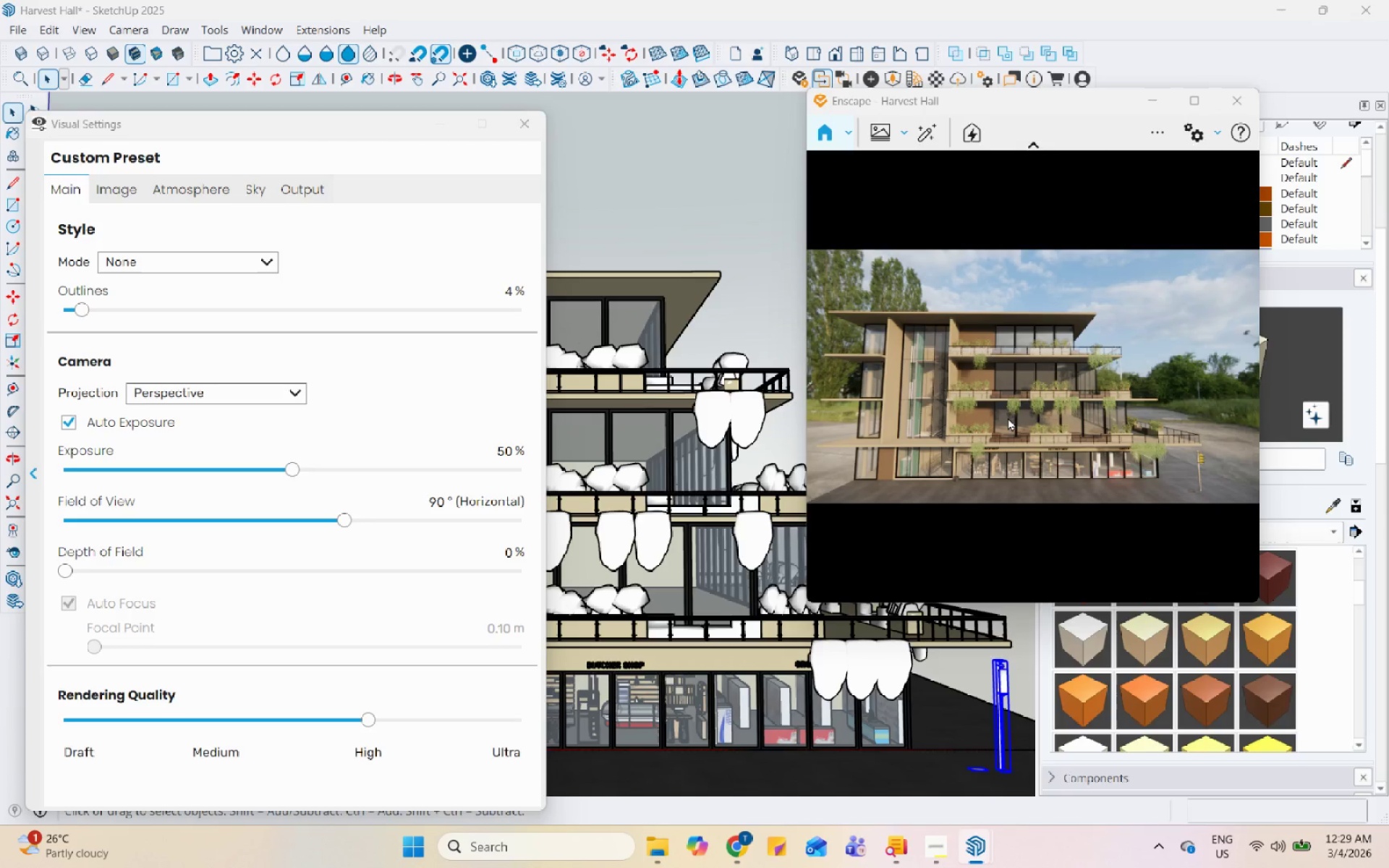 
scroll: coordinate [1008, 417], scroll_direction: down, amount: 2.0
 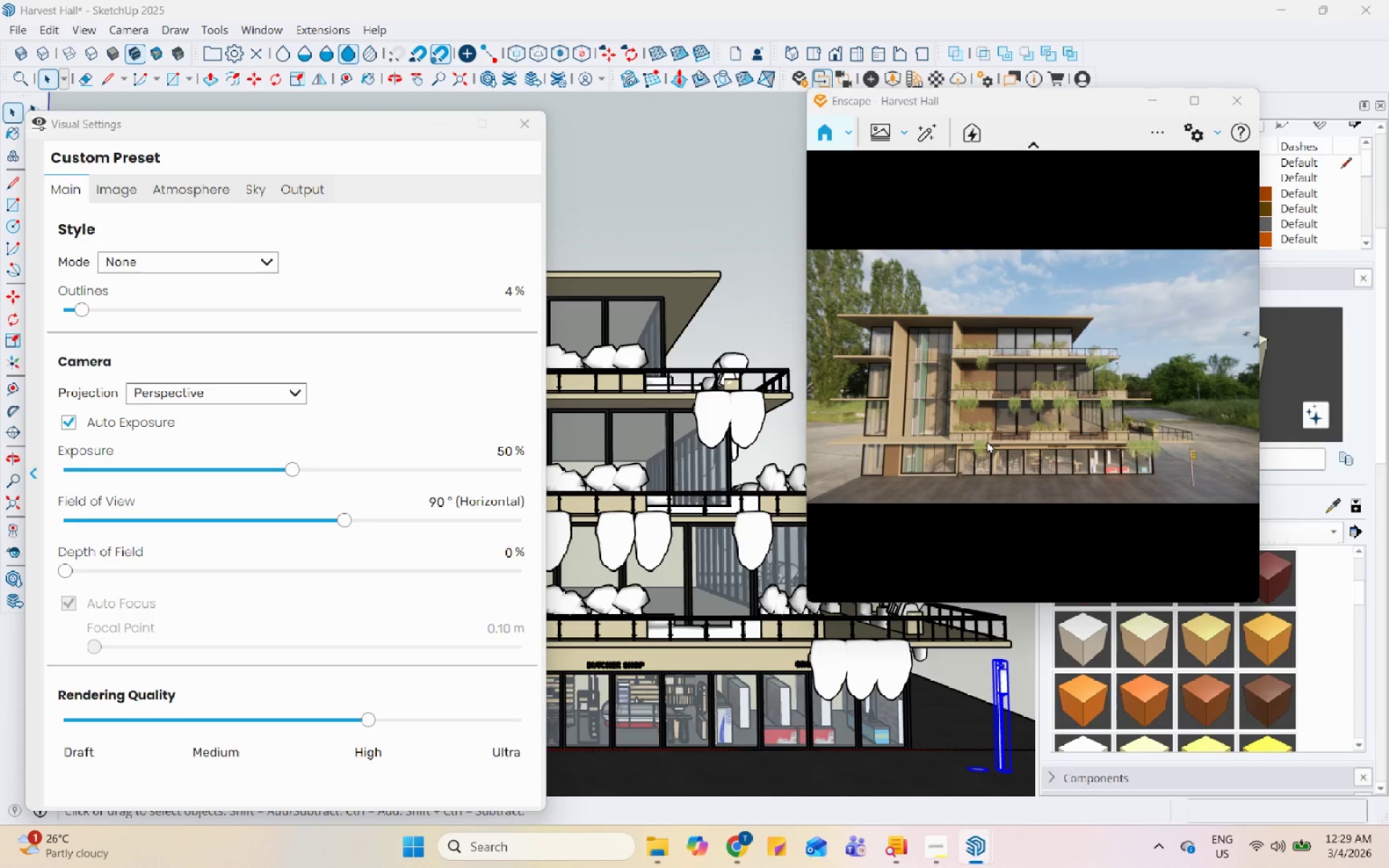 
scroll: coordinate [978, 446], scroll_direction: up, amount: 4.0
 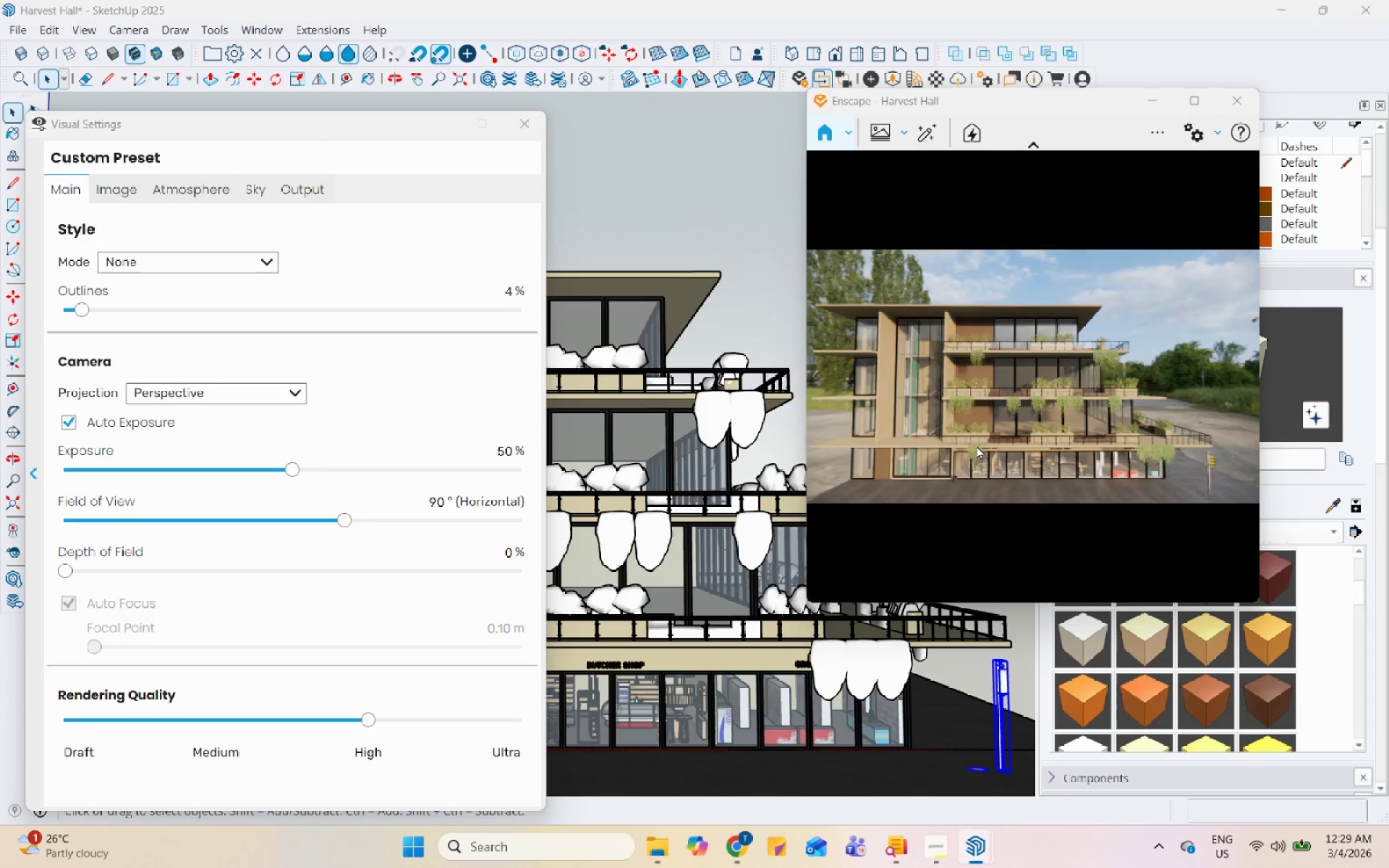 
scroll: coordinate [977, 446], scroll_direction: down, amount: 1.0
 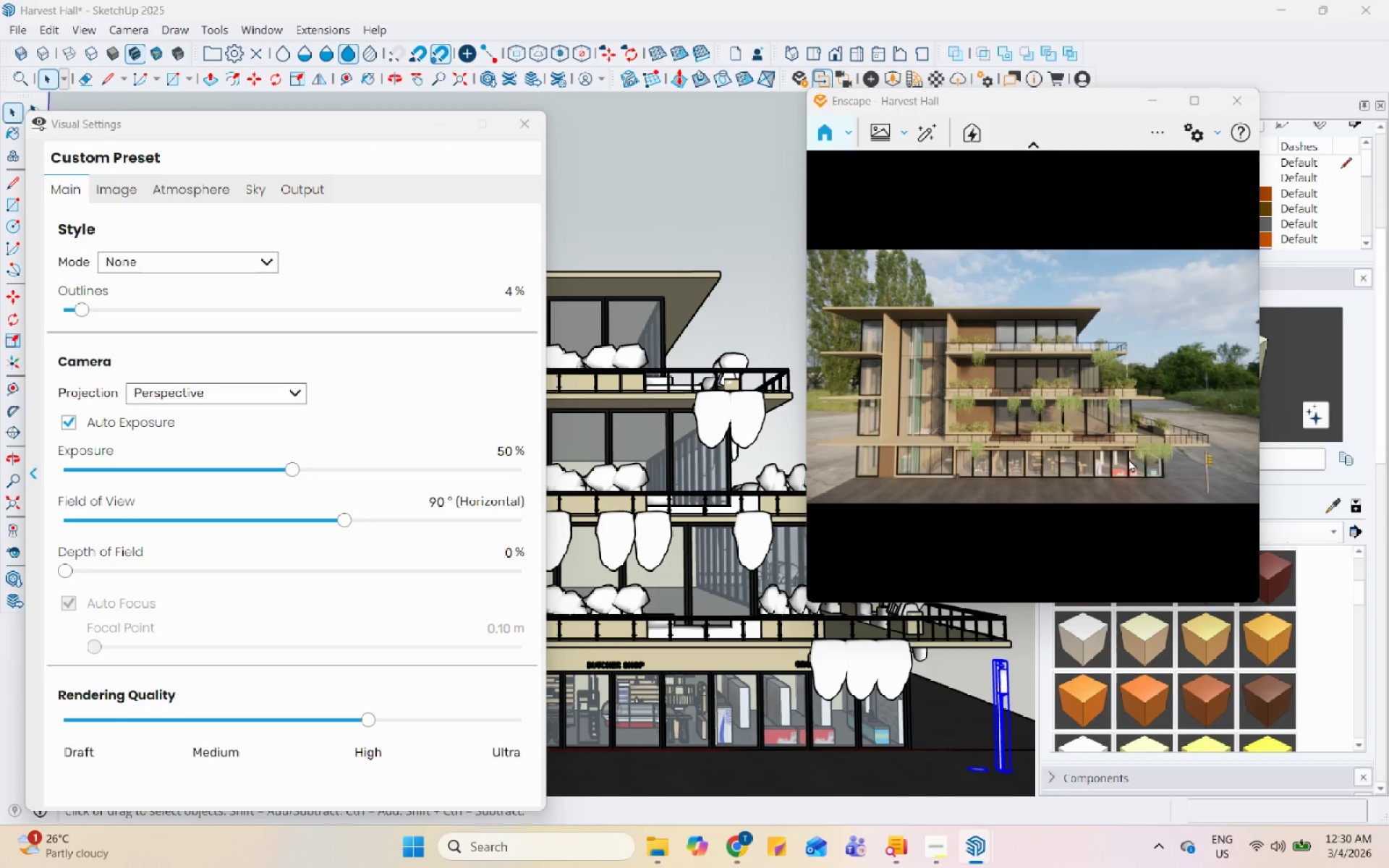 
left_click_drag(start_coordinate=[339, 118], to_coordinate=[488, 27])
 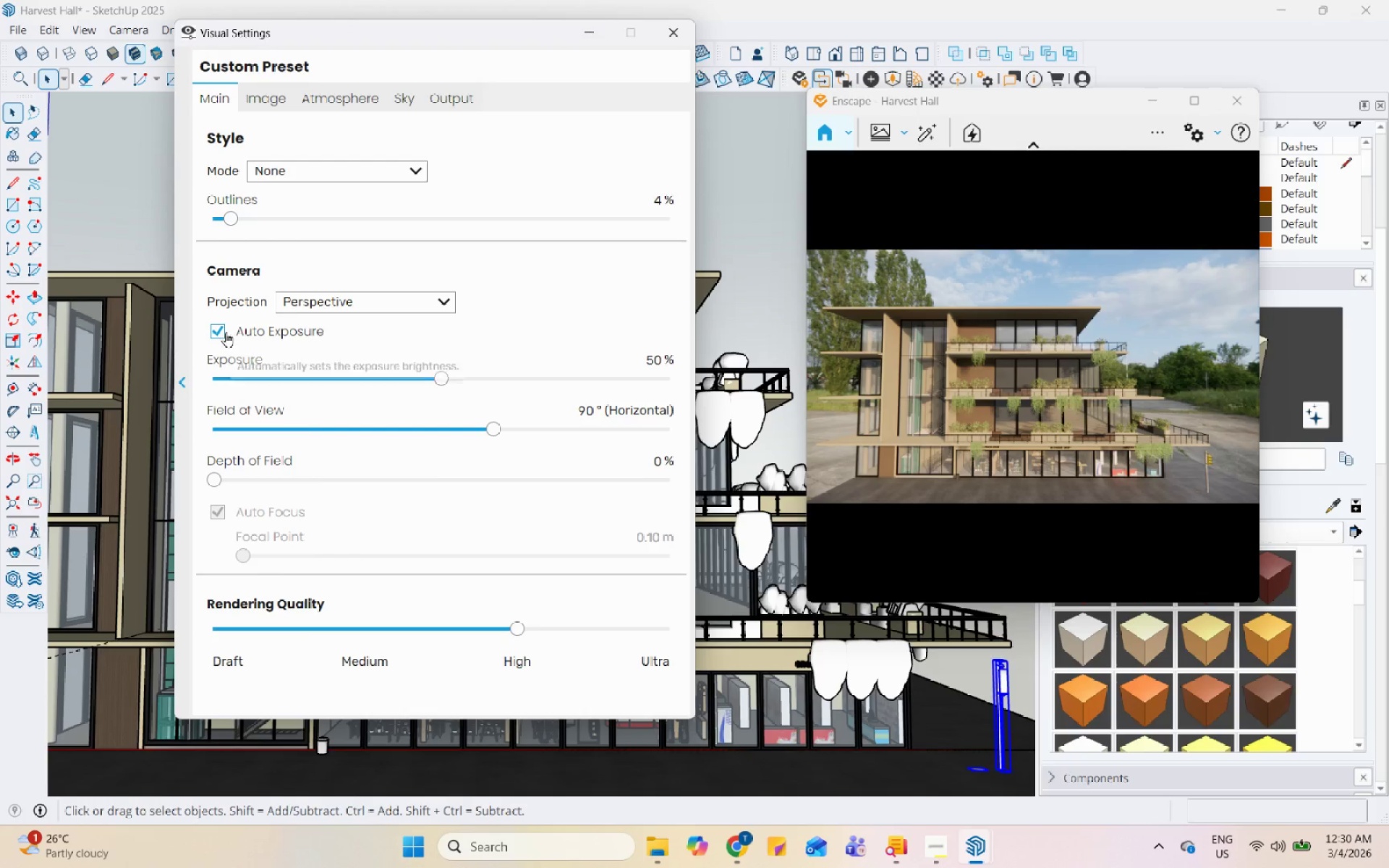 
left_click([226, 332])
 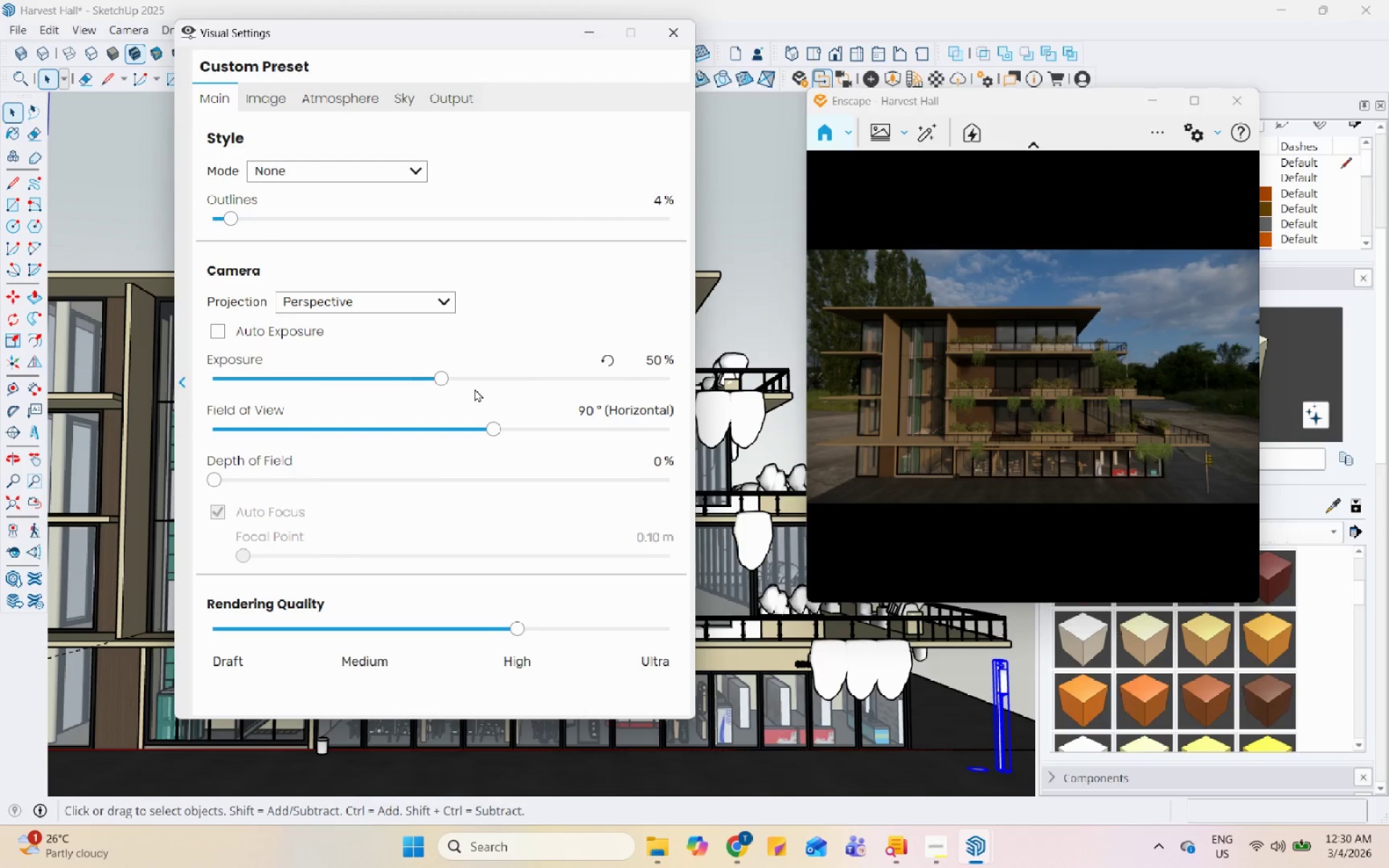 
left_click_drag(start_coordinate=[440, 376], to_coordinate=[459, 382])
 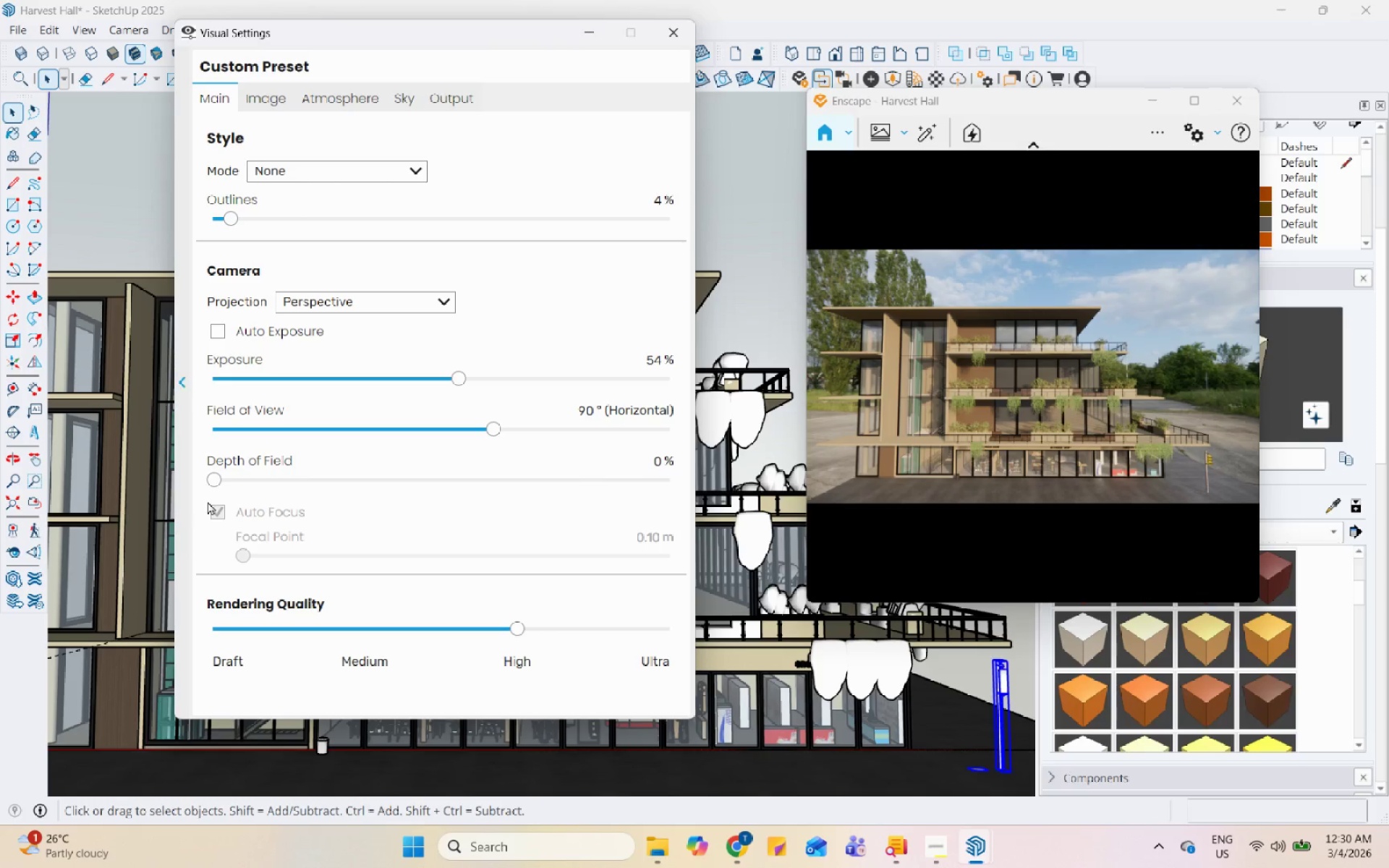 
left_click_drag(start_coordinate=[215, 475], to_coordinate=[252, 482])
 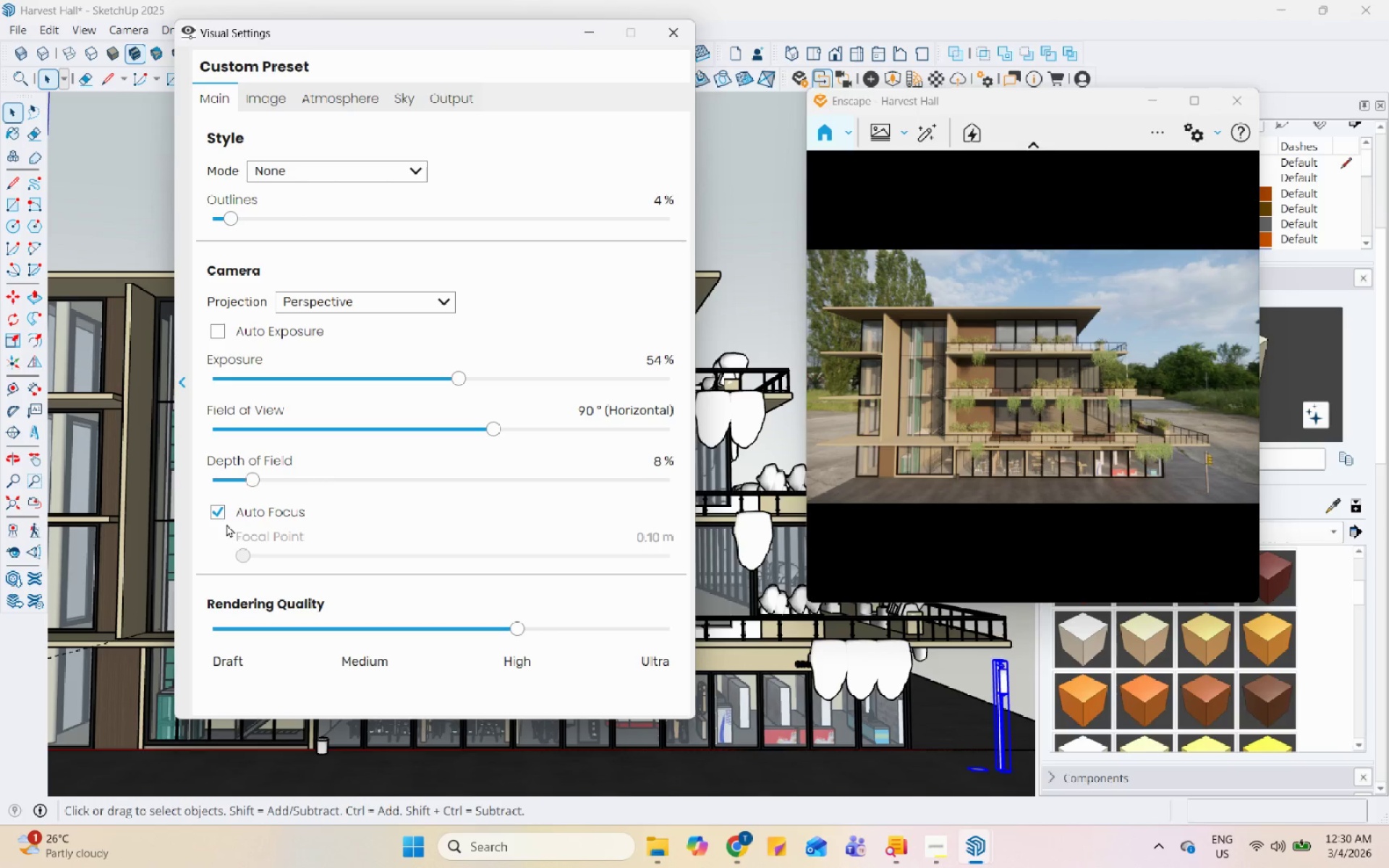 
left_click([224, 516])
 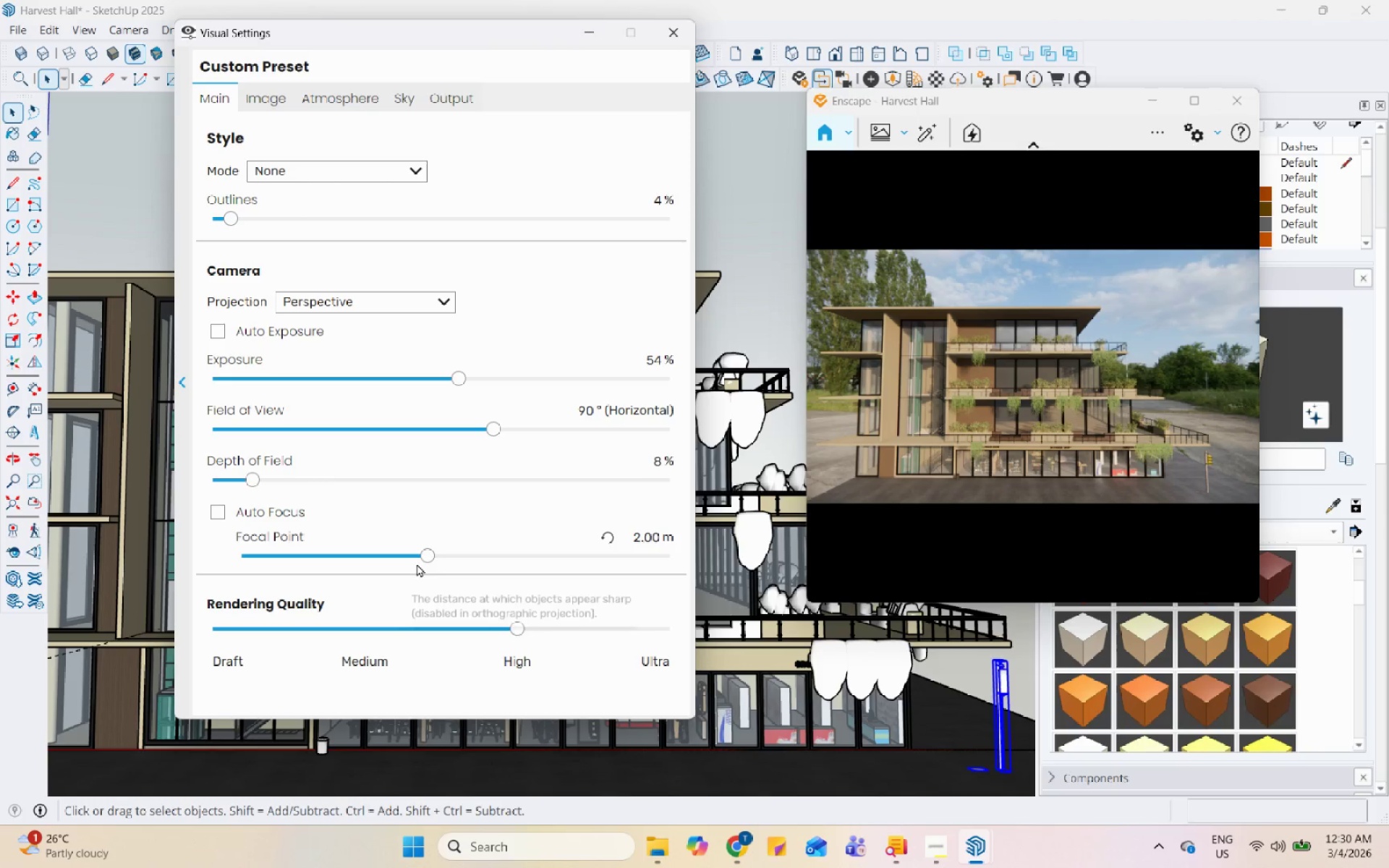 
left_click_drag(start_coordinate=[415, 561], to_coordinate=[401, 571])
 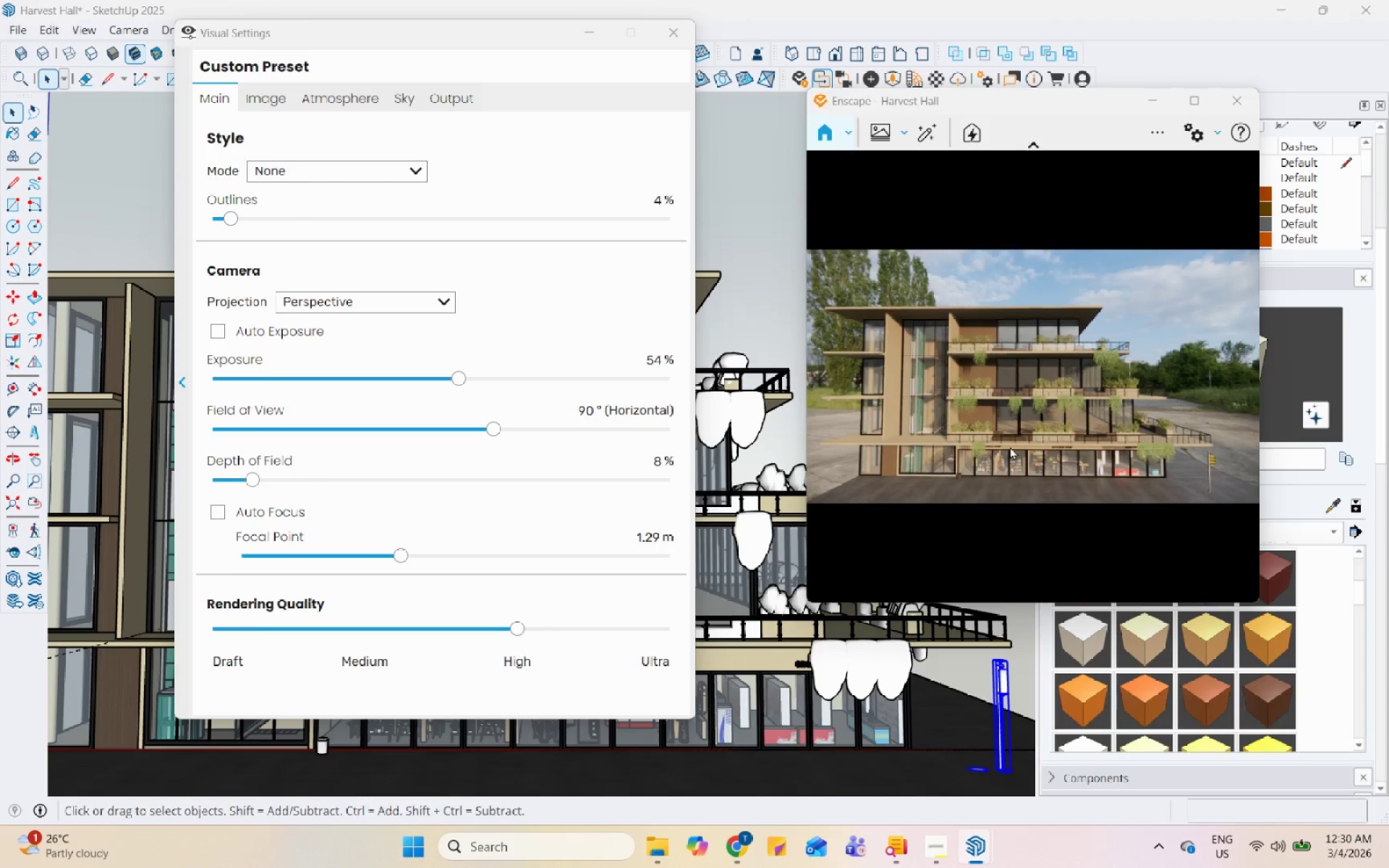 
scroll: coordinate [909, 437], scroll_direction: up, amount: 1.0
 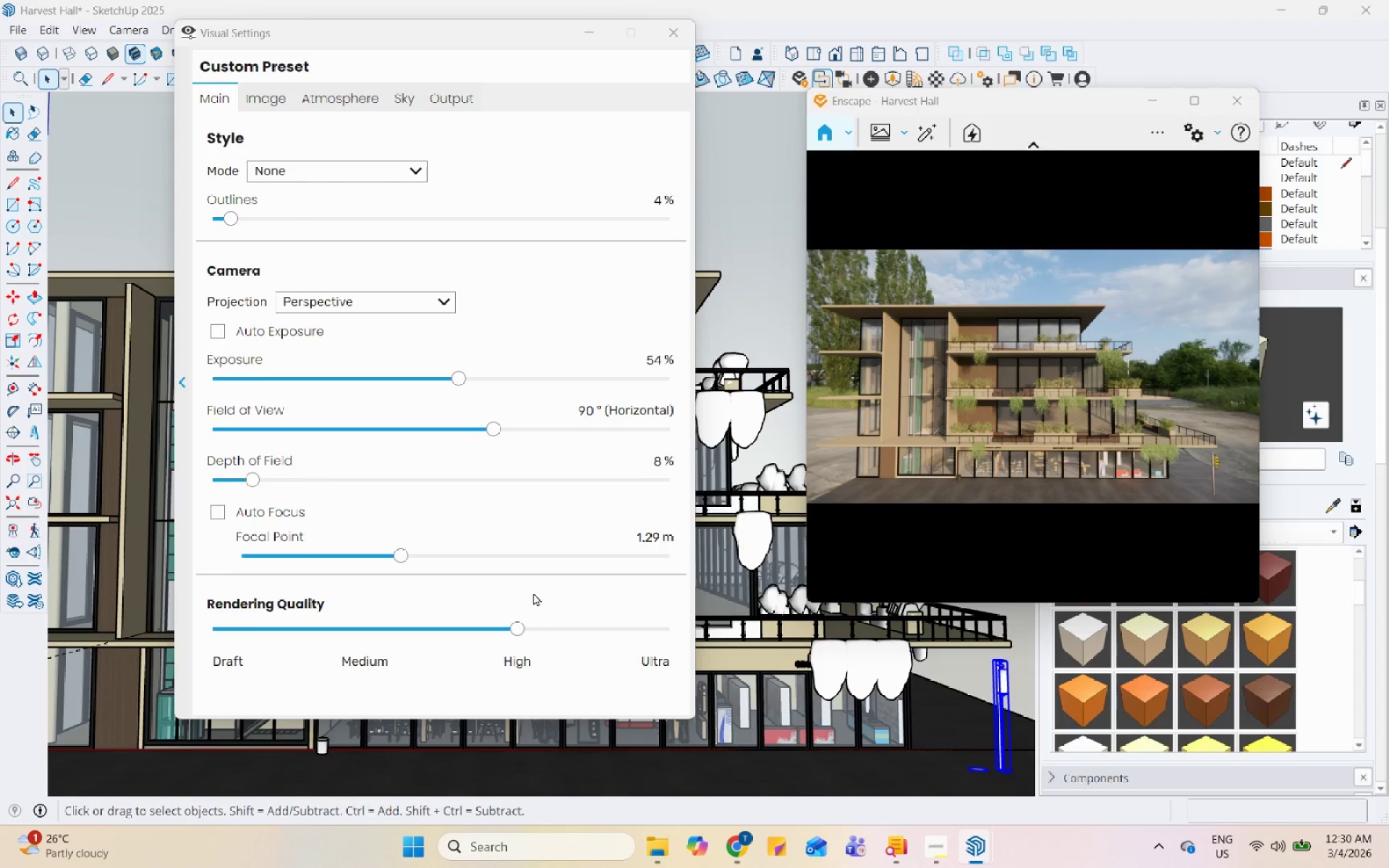 
wait(5.76)
 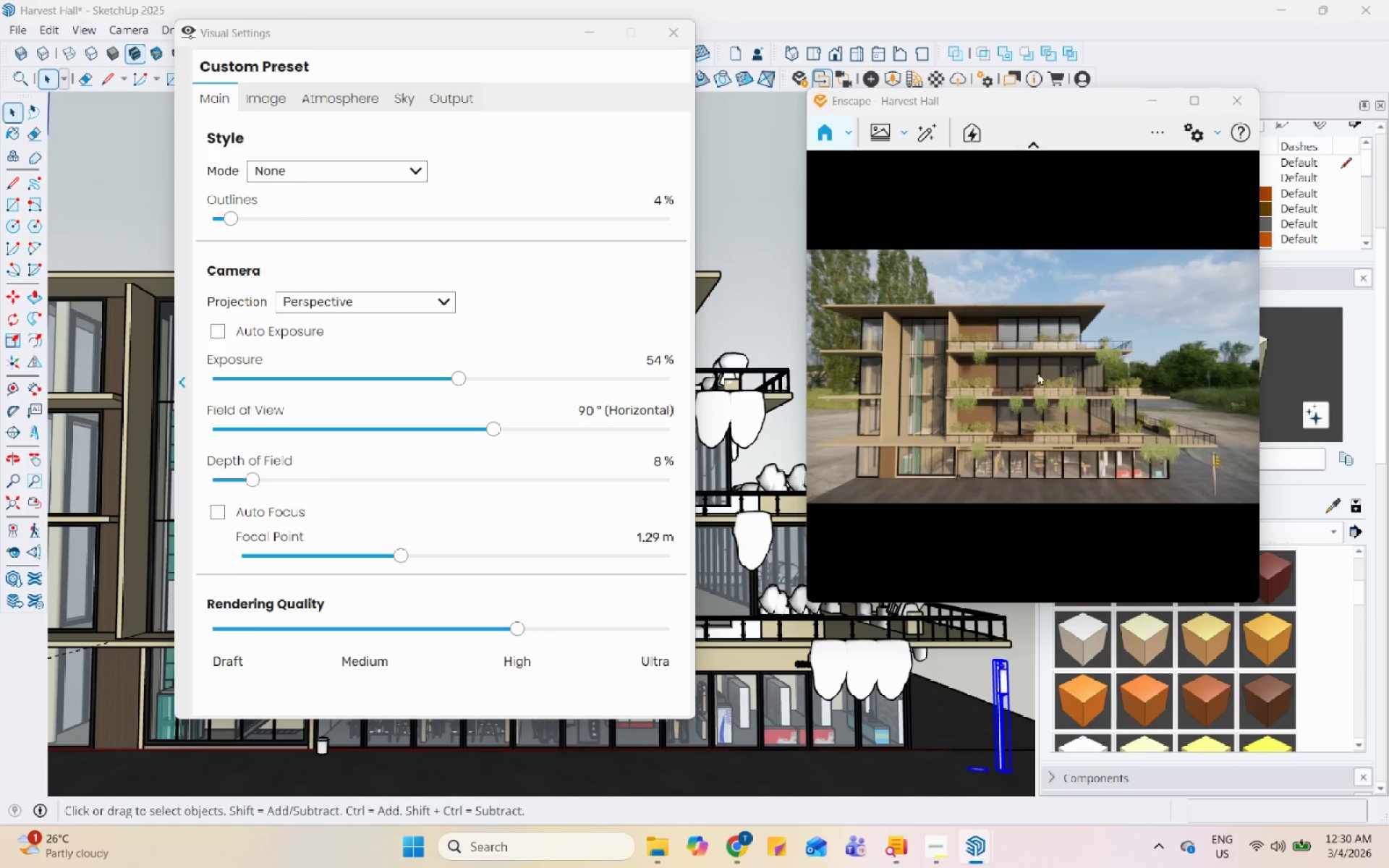 
left_click([450, 102])
 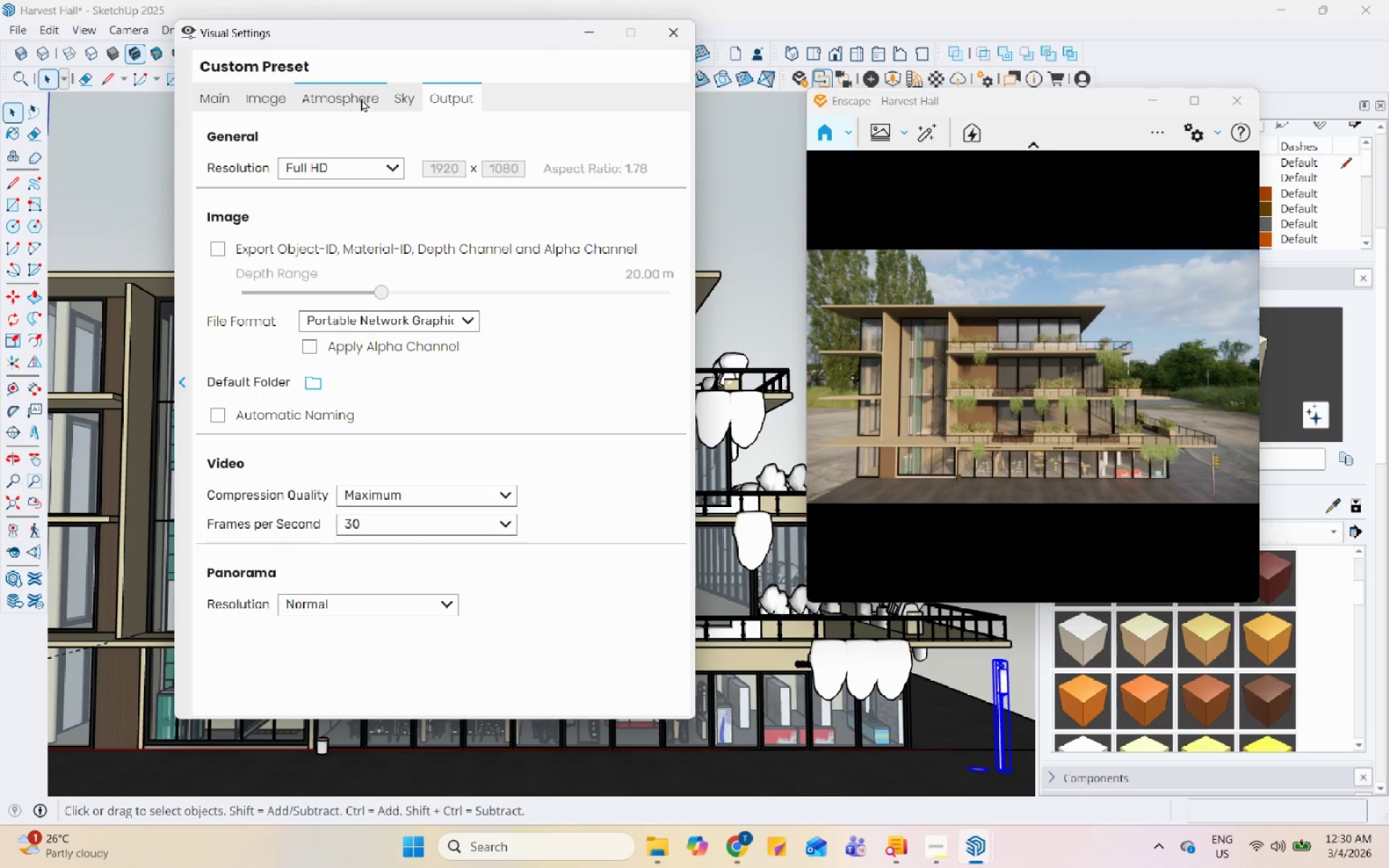 
left_click([388, 100])
 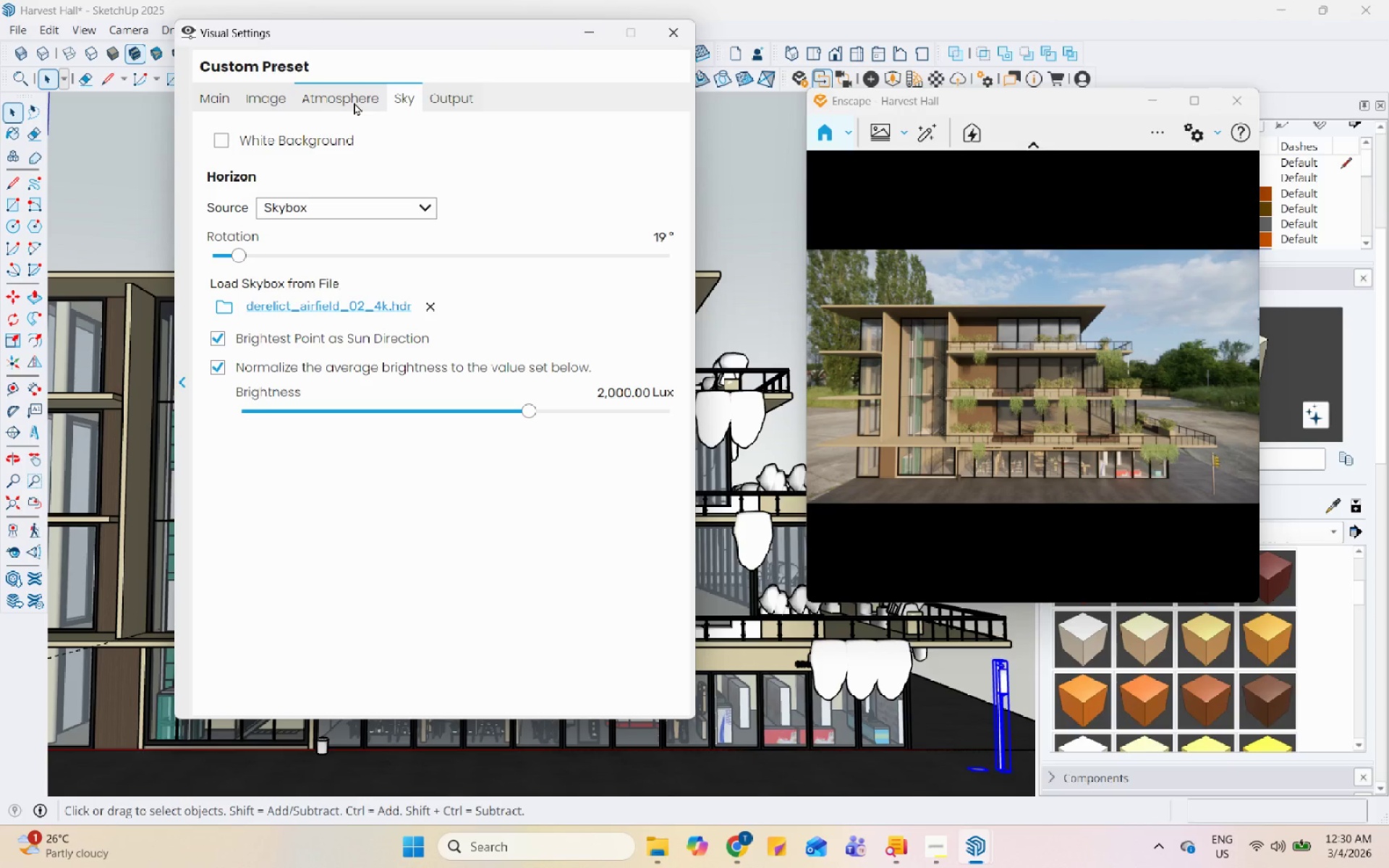 
left_click([354, 102])
 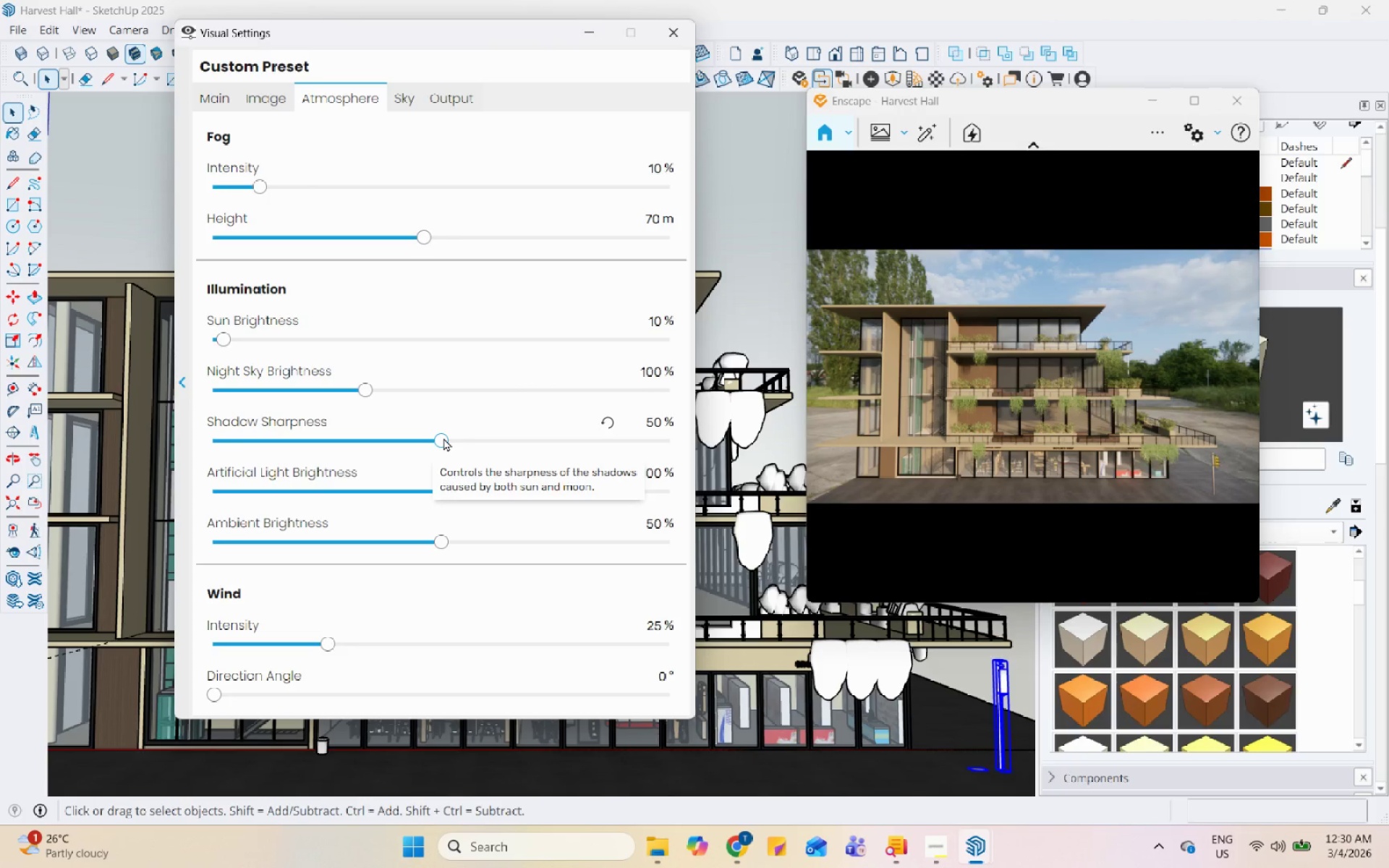 
left_click_drag(start_coordinate=[441, 438], to_coordinate=[274, 438])
 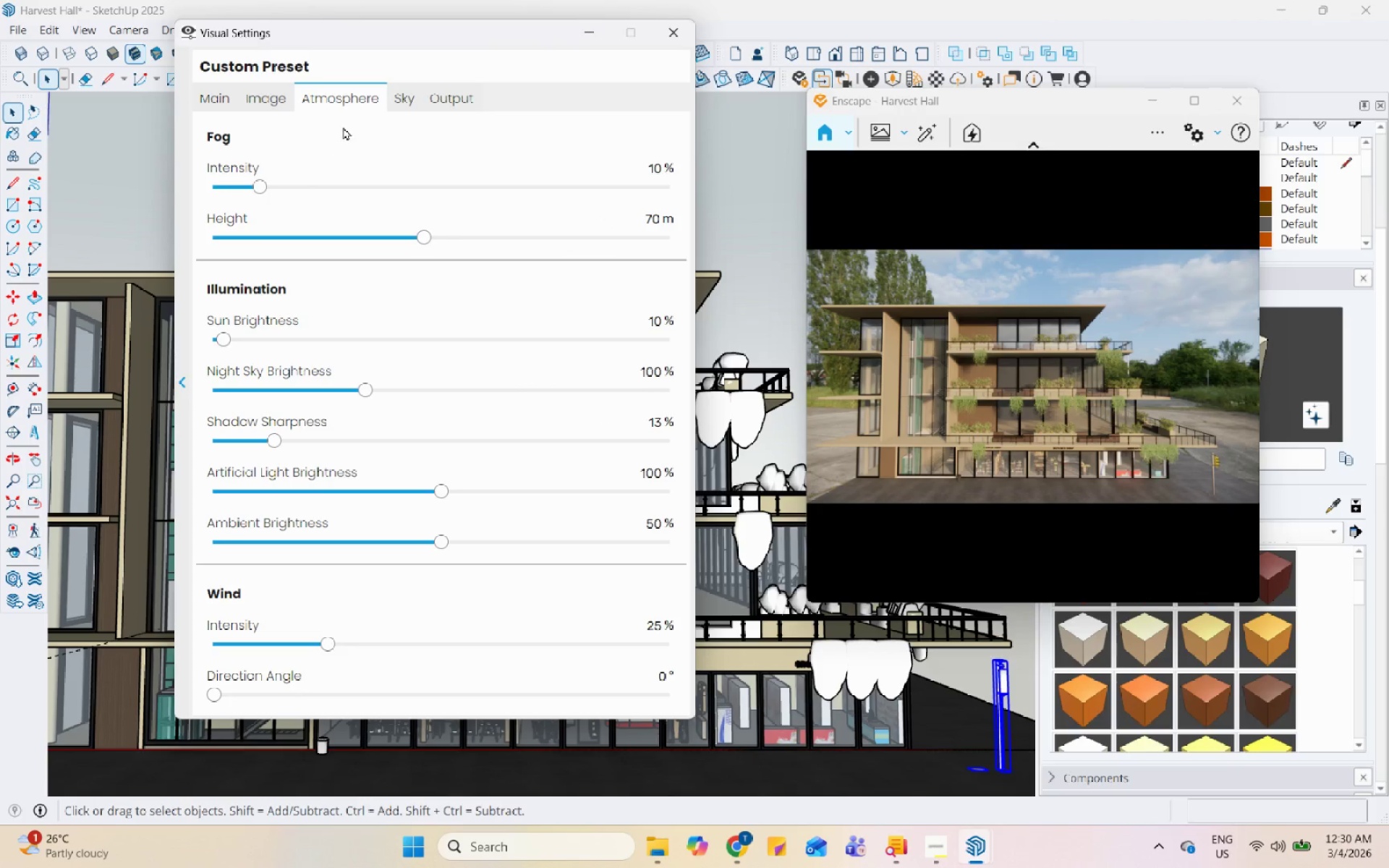 
left_click([454, 92])
 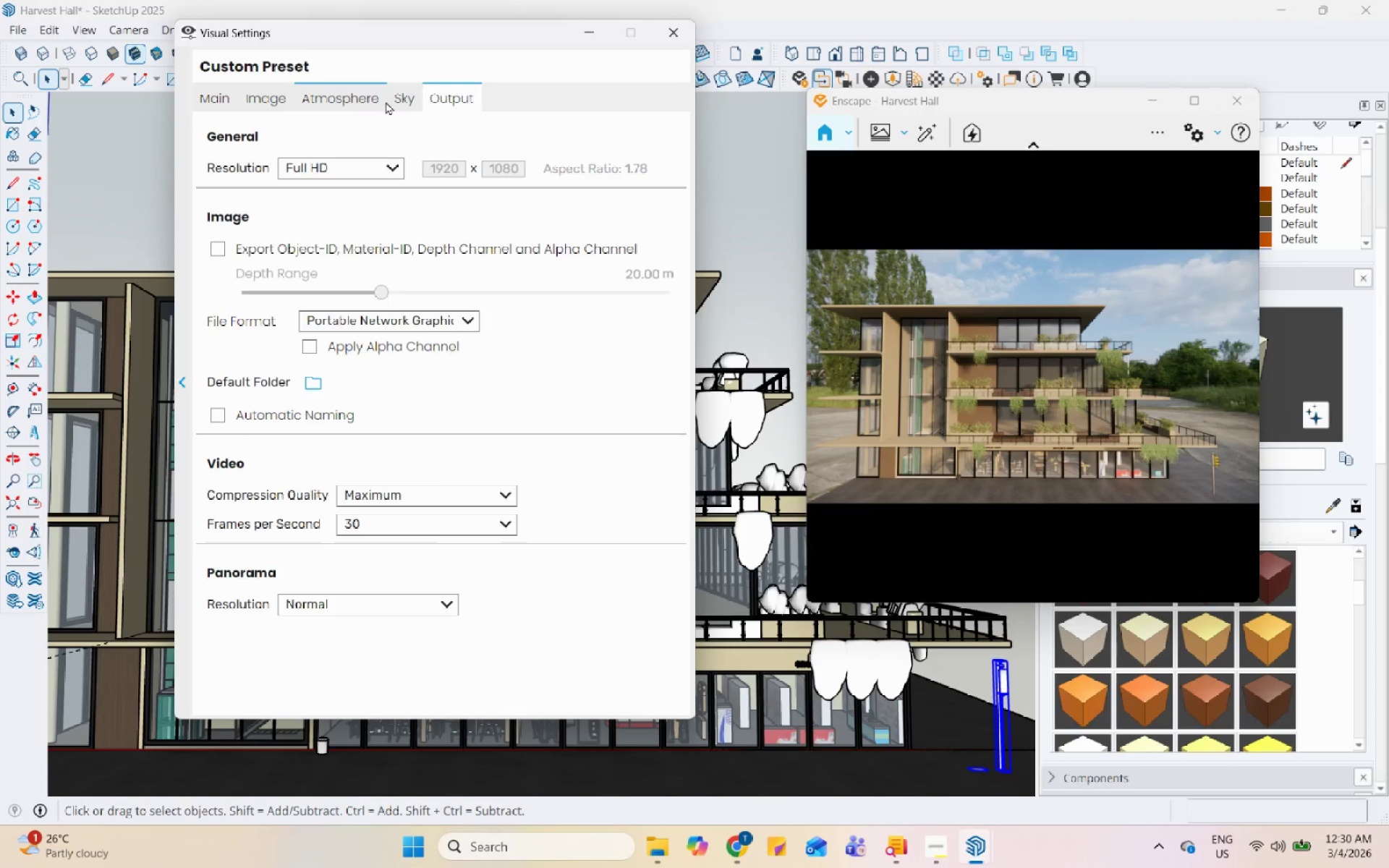 
double_click([395, 101])
 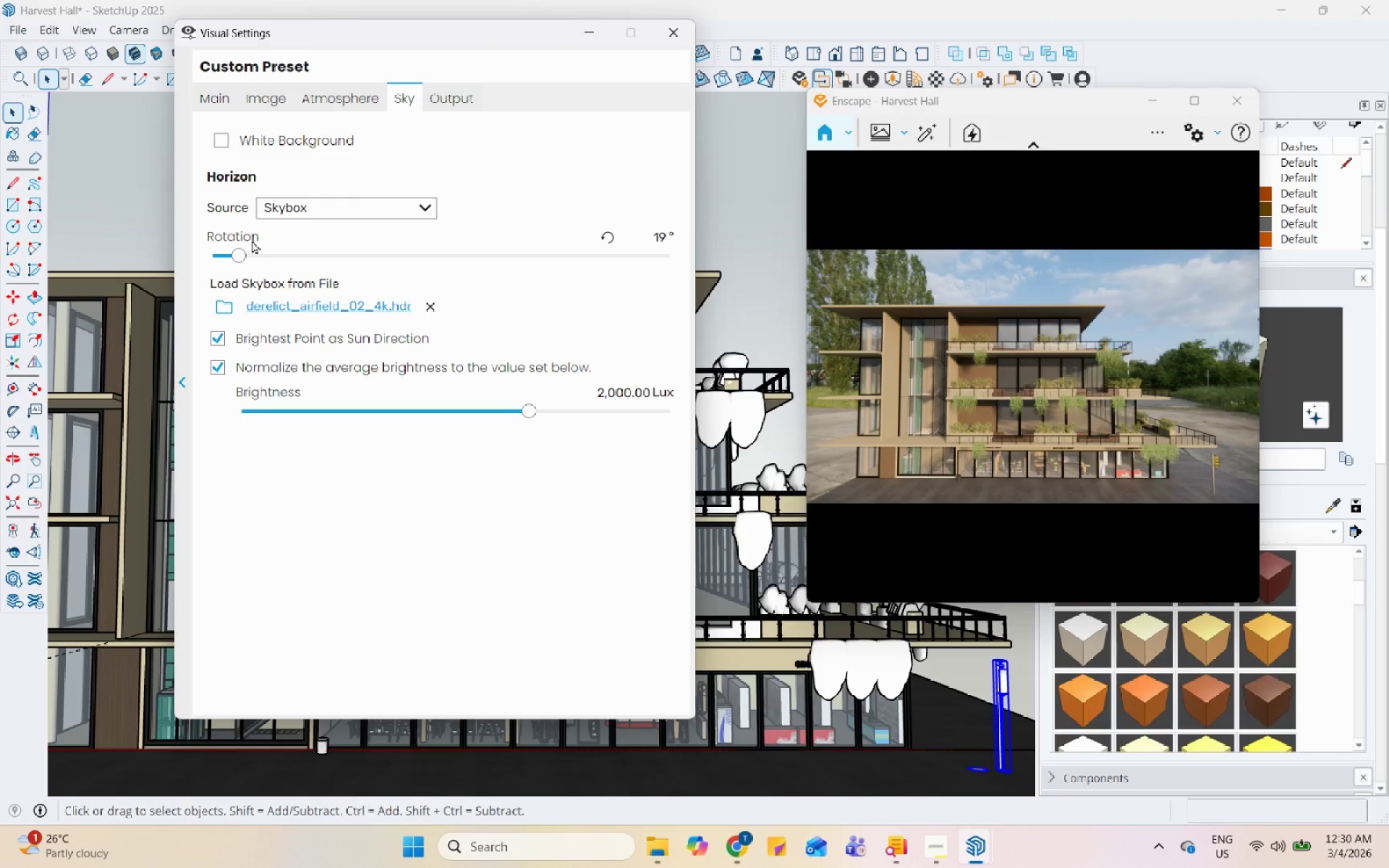 
left_click_drag(start_coordinate=[240, 255], to_coordinate=[220, 261])
 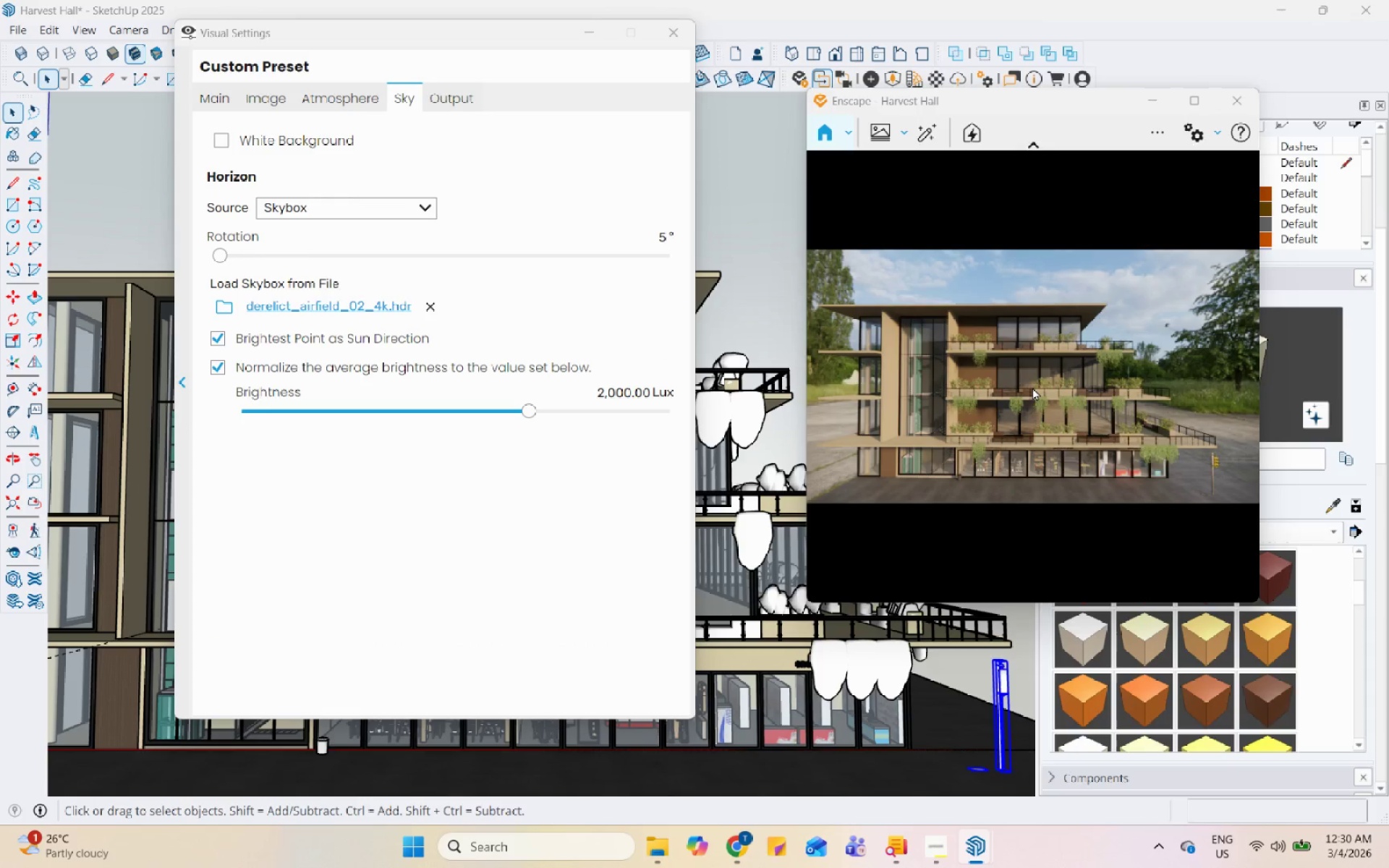 
right_click([904, 408])
 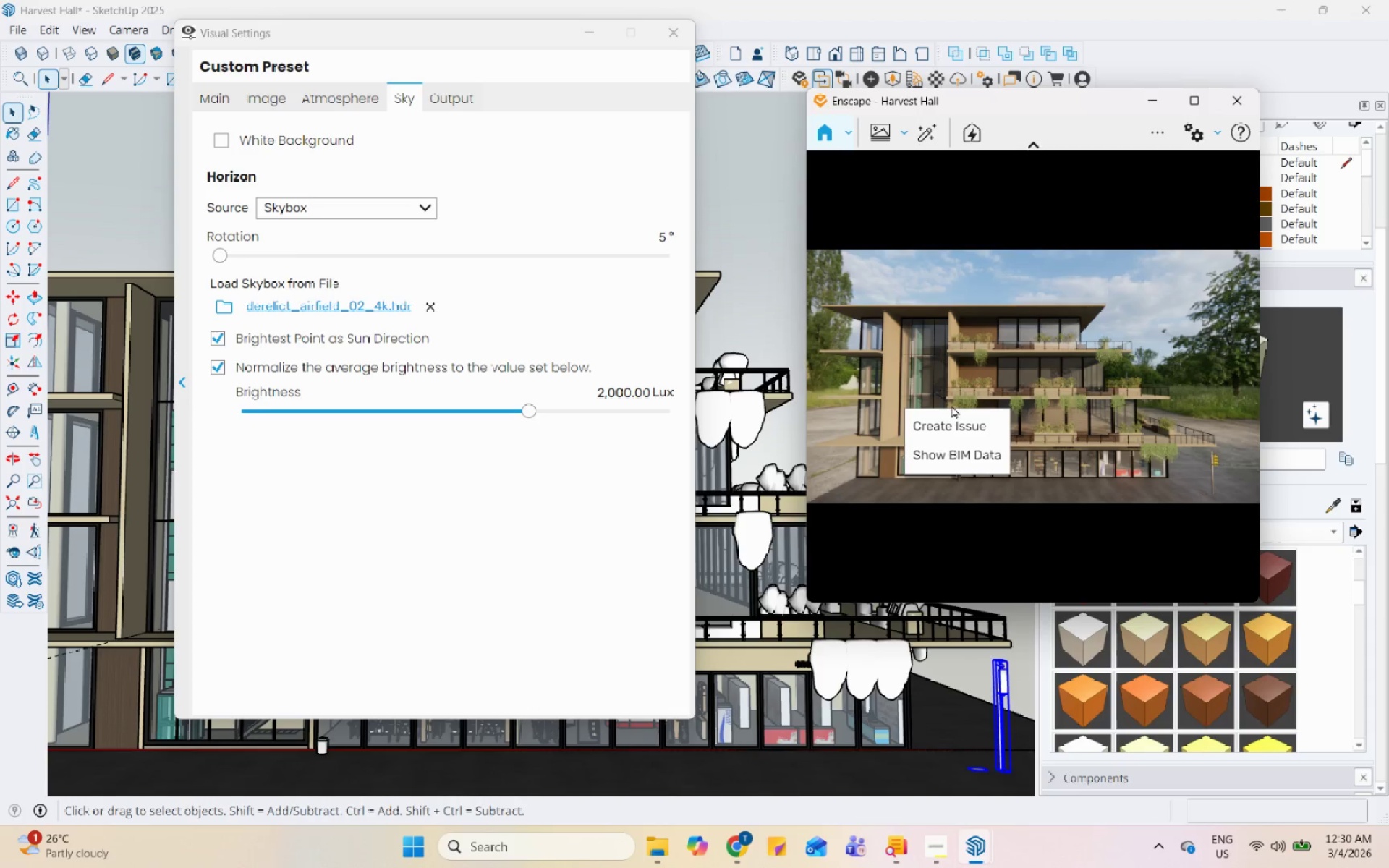 
left_click([1034, 379])
 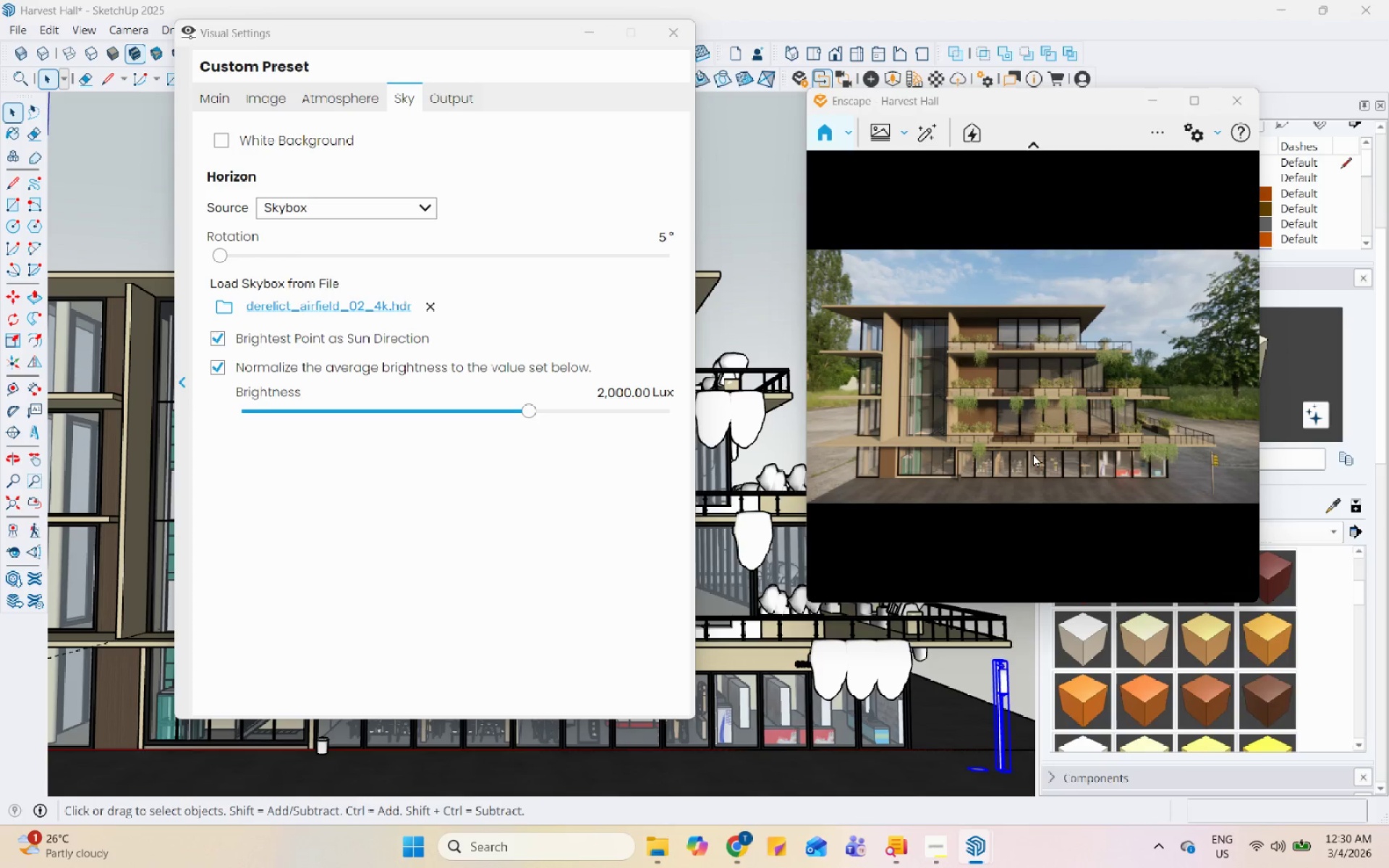 
left_click_drag(start_coordinate=[1039, 467], to_coordinate=[1035, 375])
 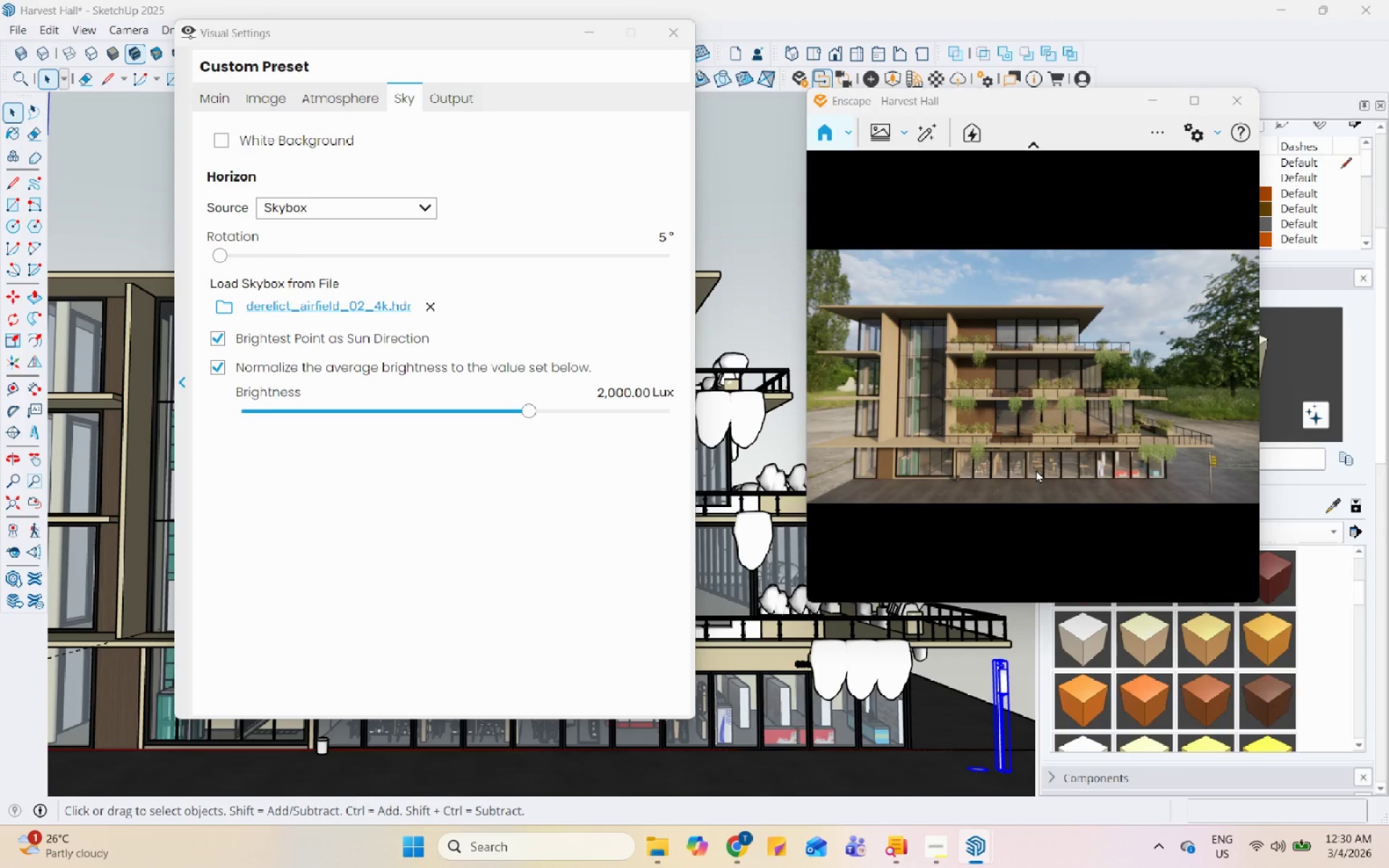 
left_click([585, 35])
 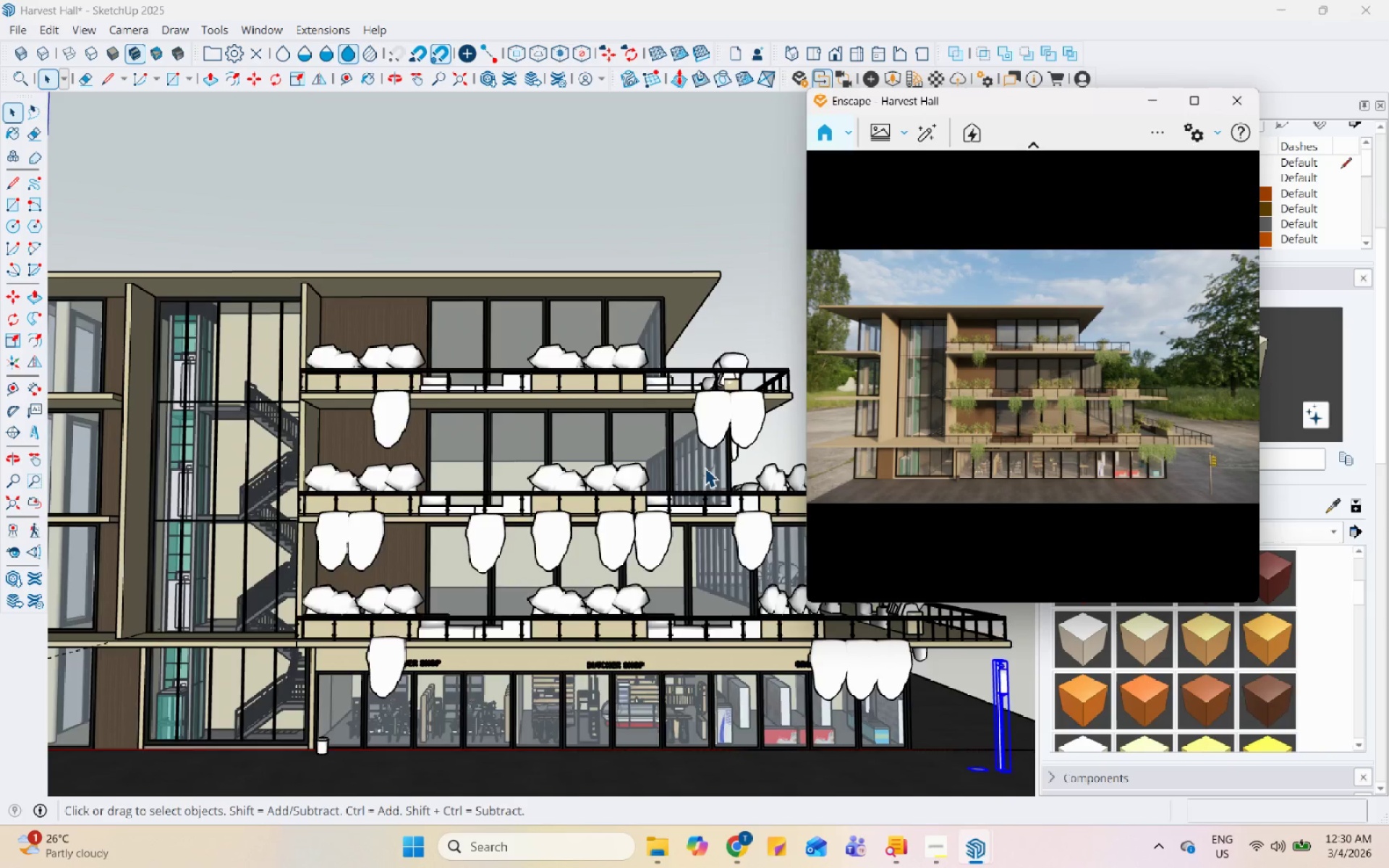 
scroll: coordinate [697, 490], scroll_direction: down, amount: 8.0
 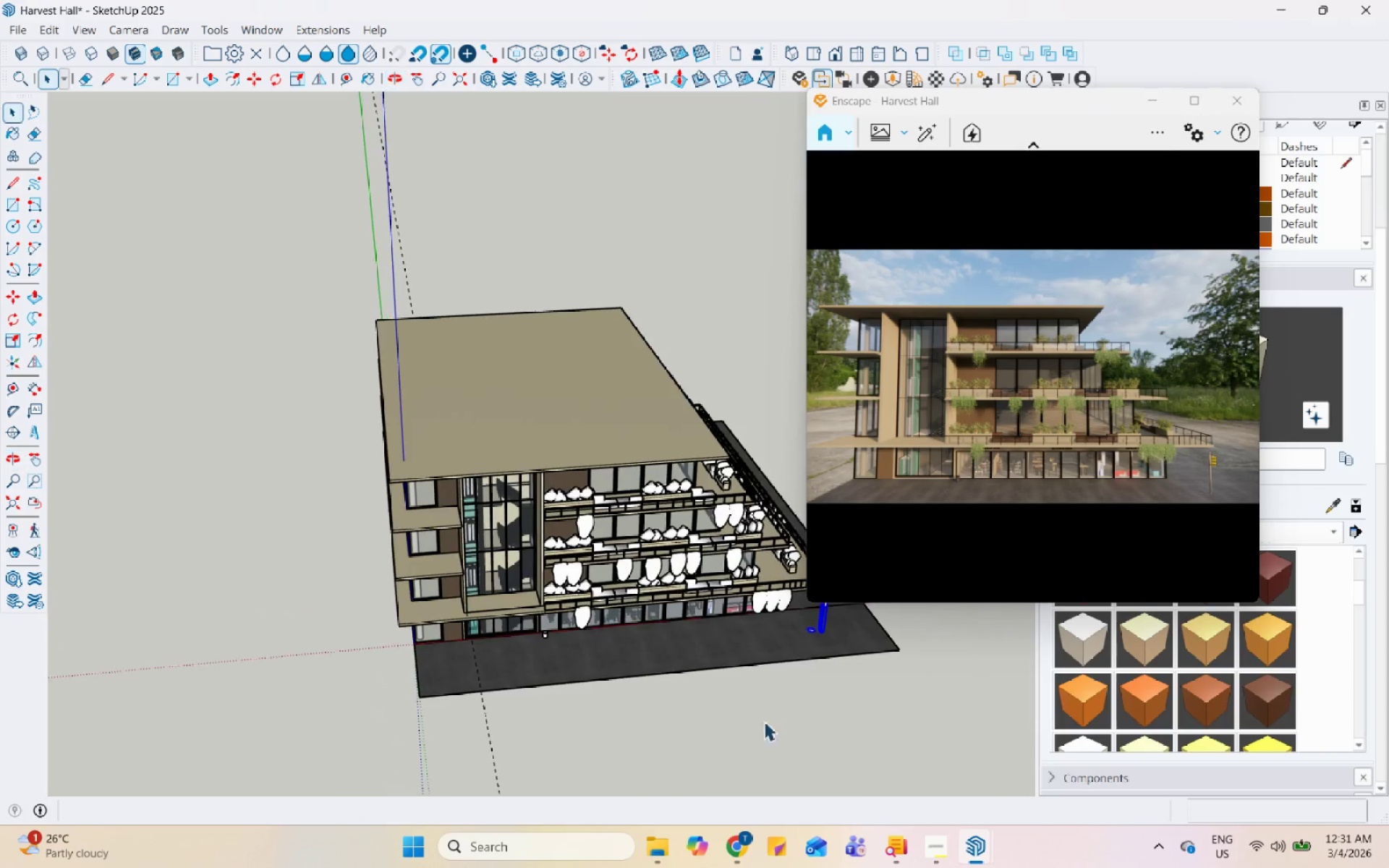 
scroll: coordinate [527, 691], scroll_direction: up, amount: 1.0
 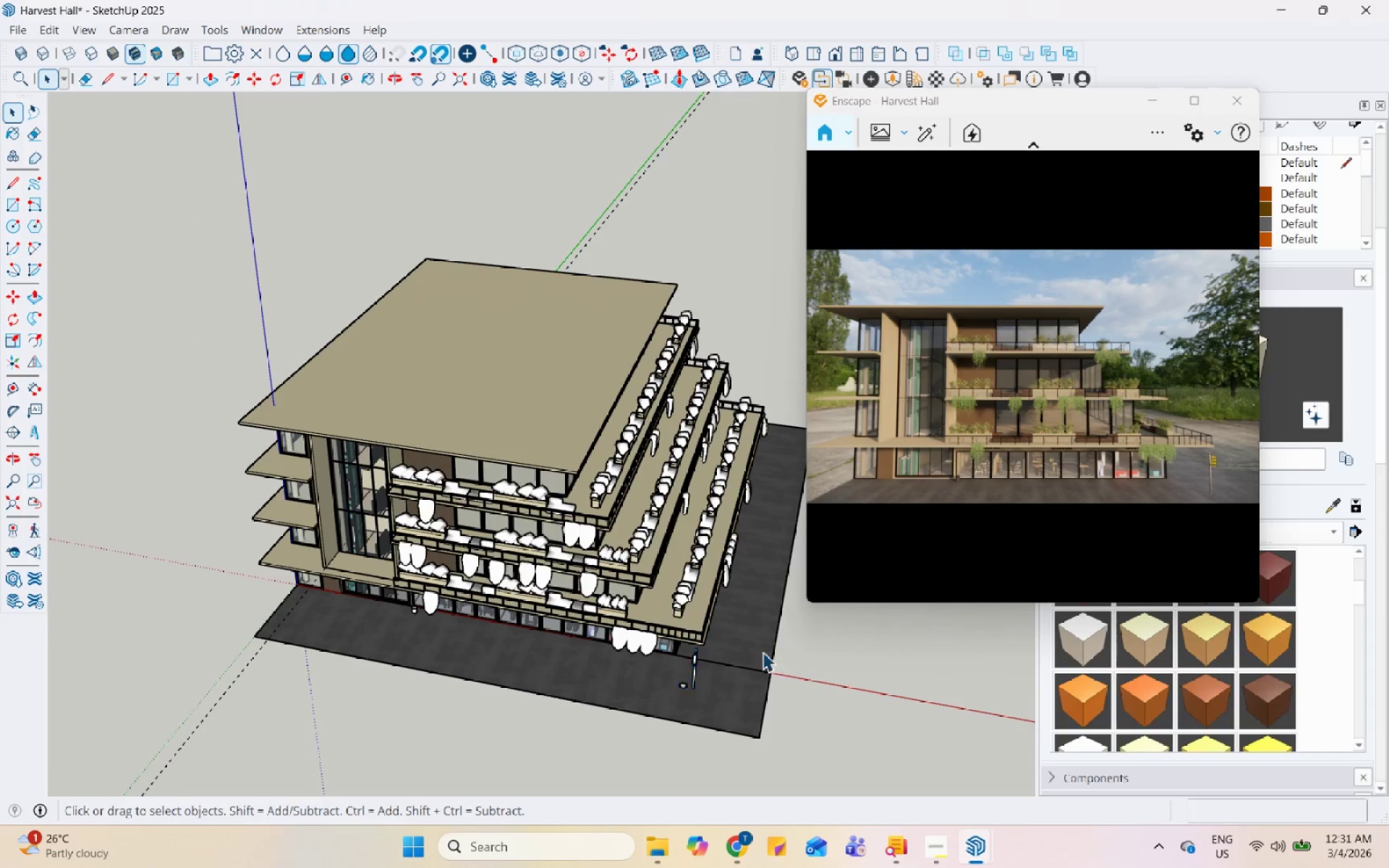 
left_click([759, 652])
 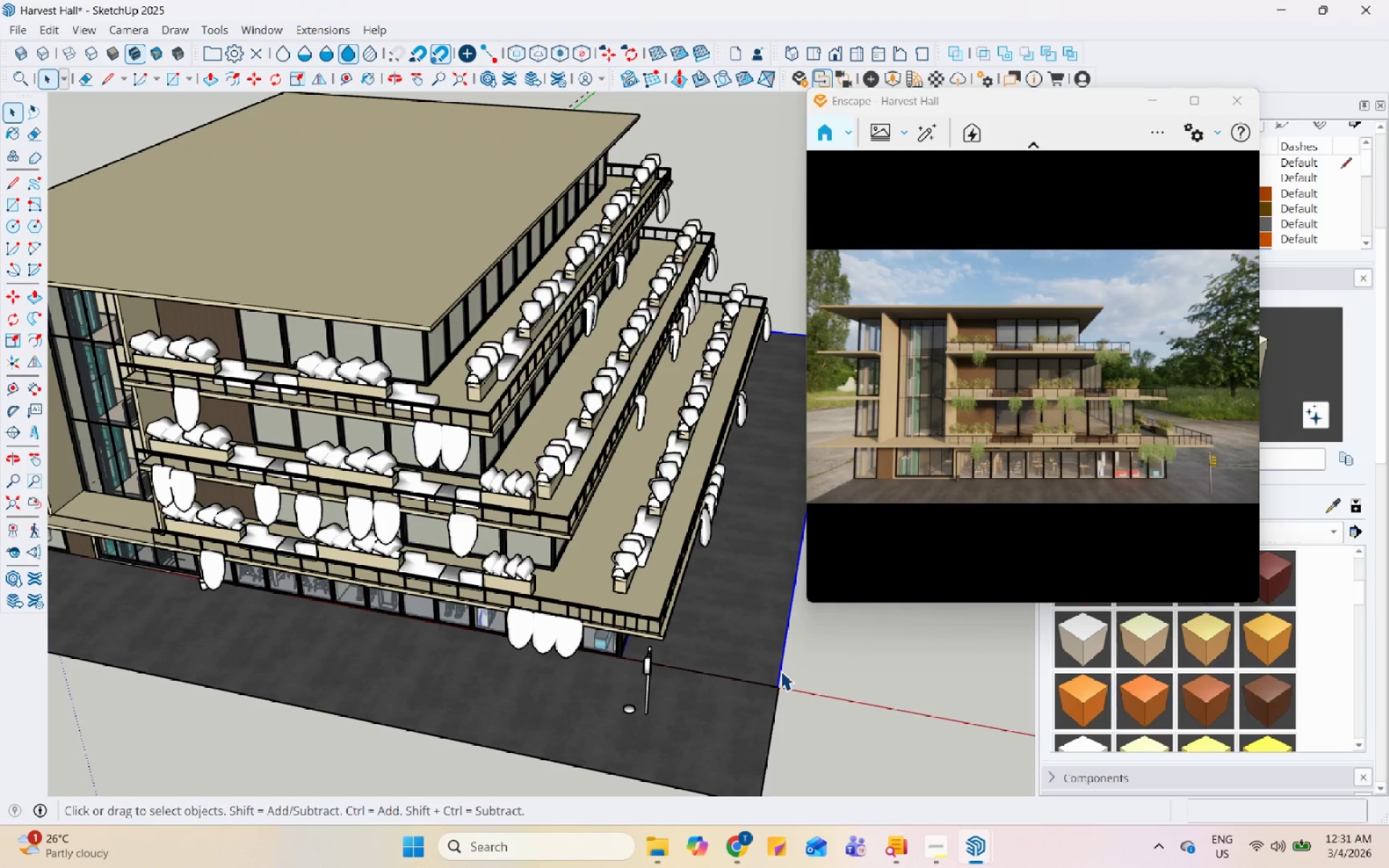 
scroll: coordinate [759, 652], scroll_direction: up, amount: 5.0
 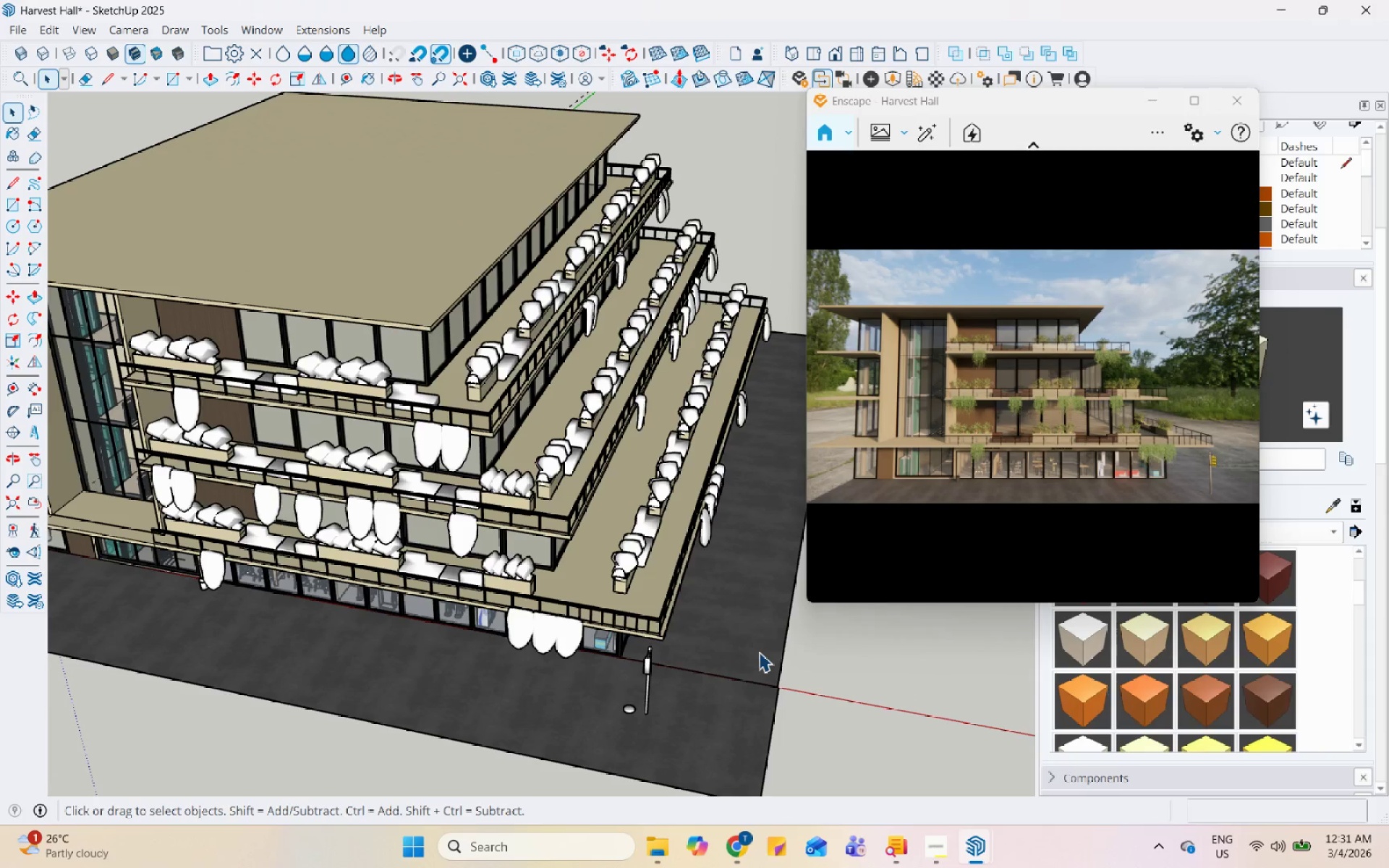 
key(M)
 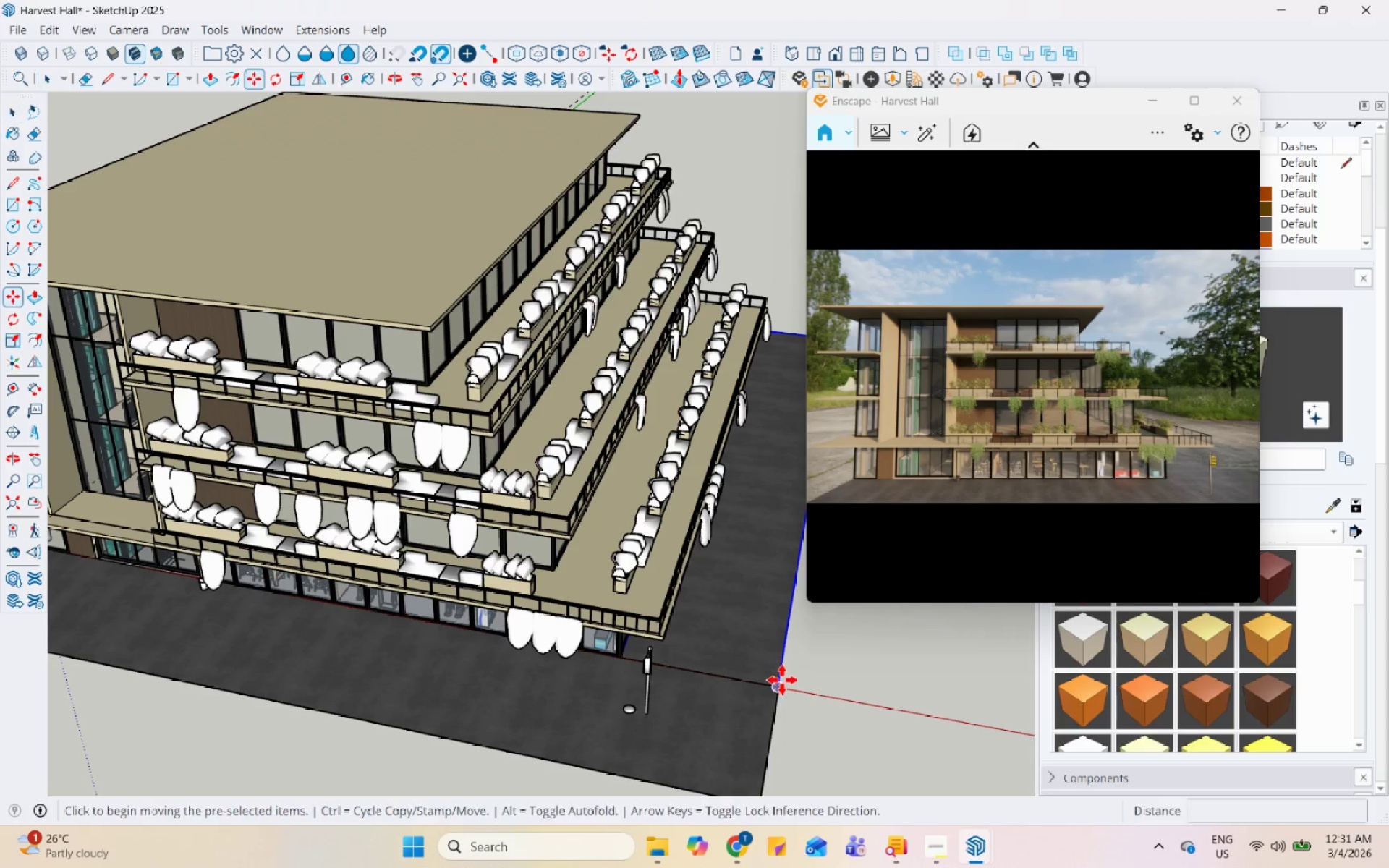 
scroll: coordinate [781, 684], scroll_direction: up, amount: 5.0
 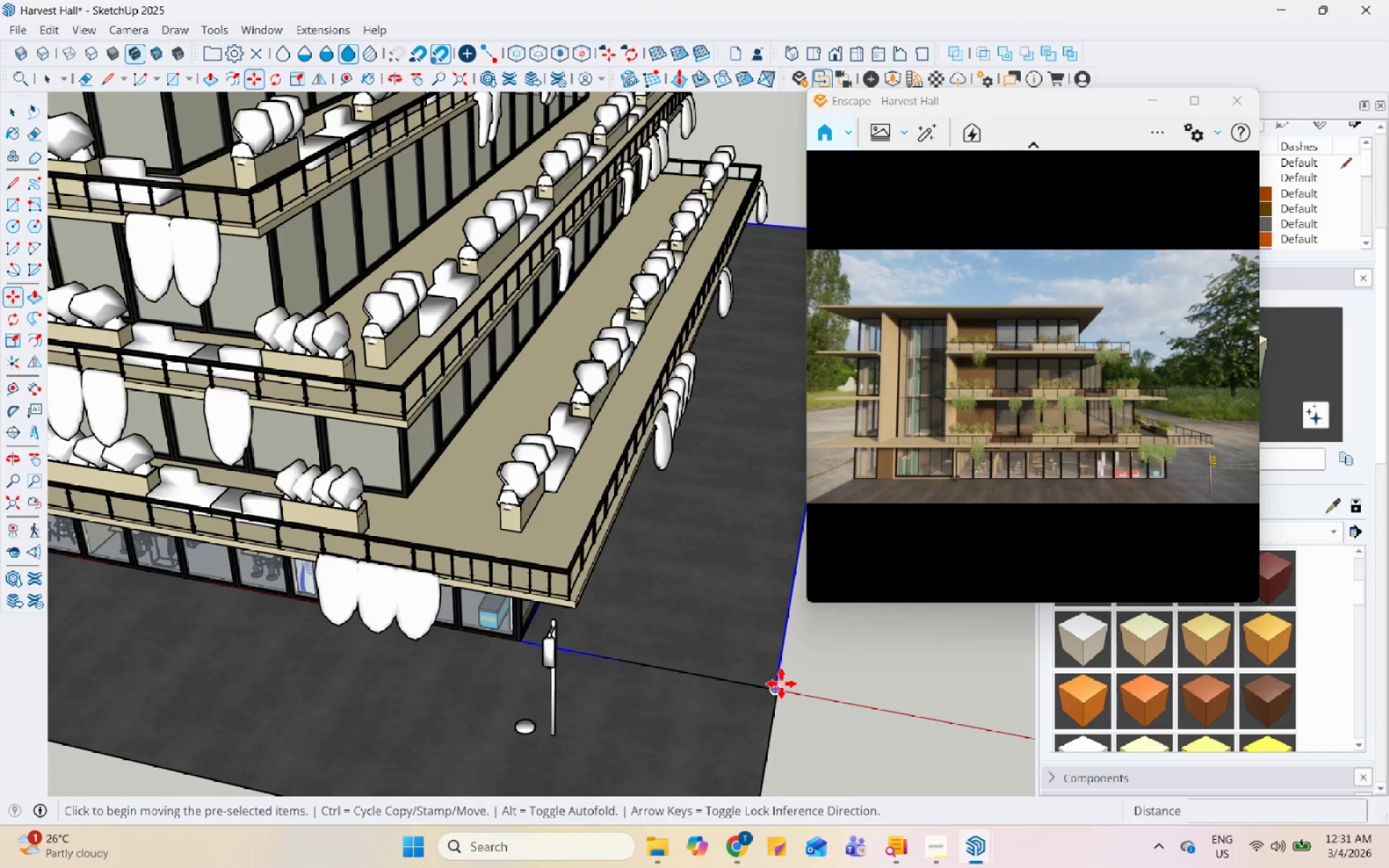 
key(Control+ControlLeft)
 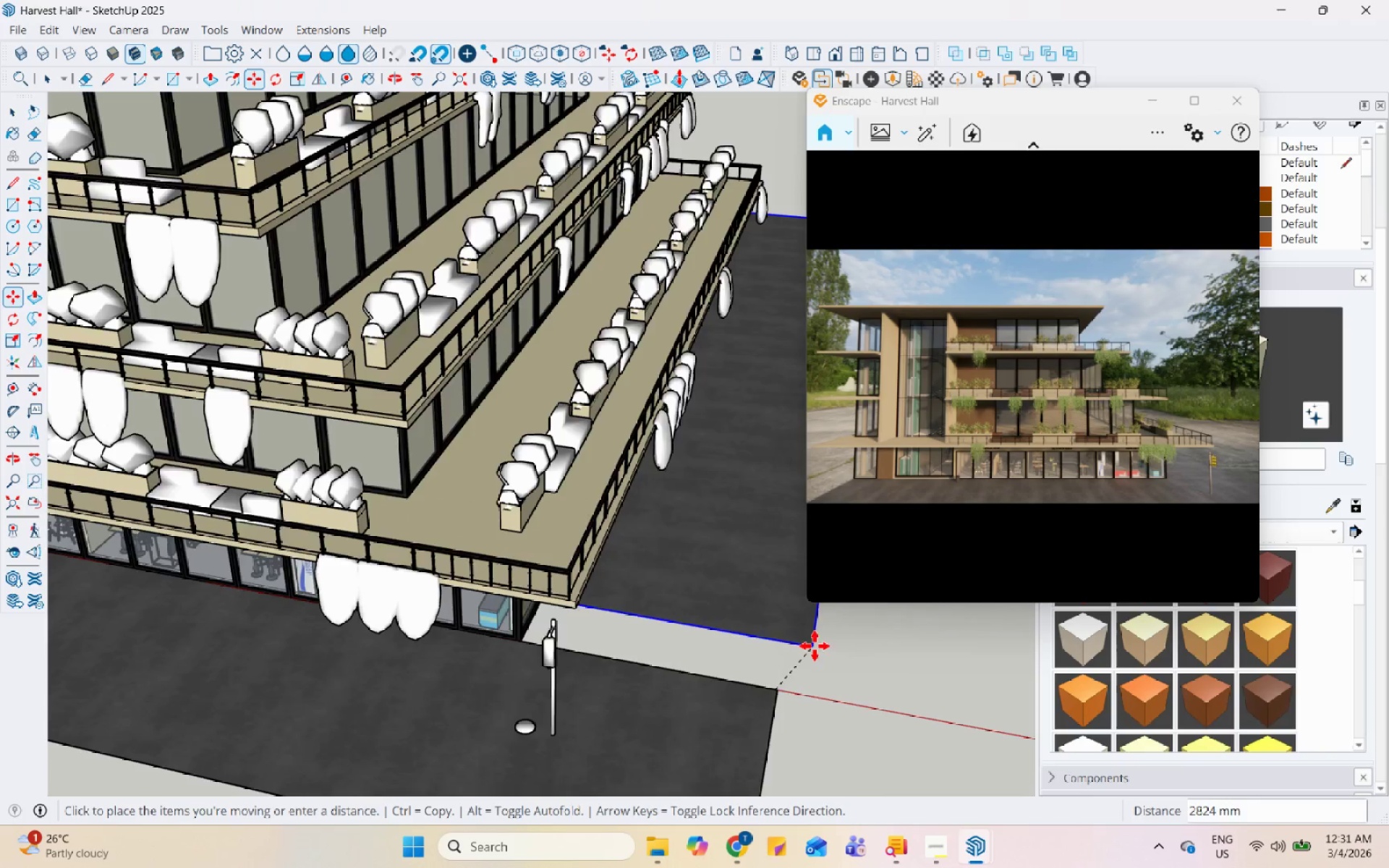 
scroll: coordinate [328, 623], scroll_direction: down, amount: 2.0
 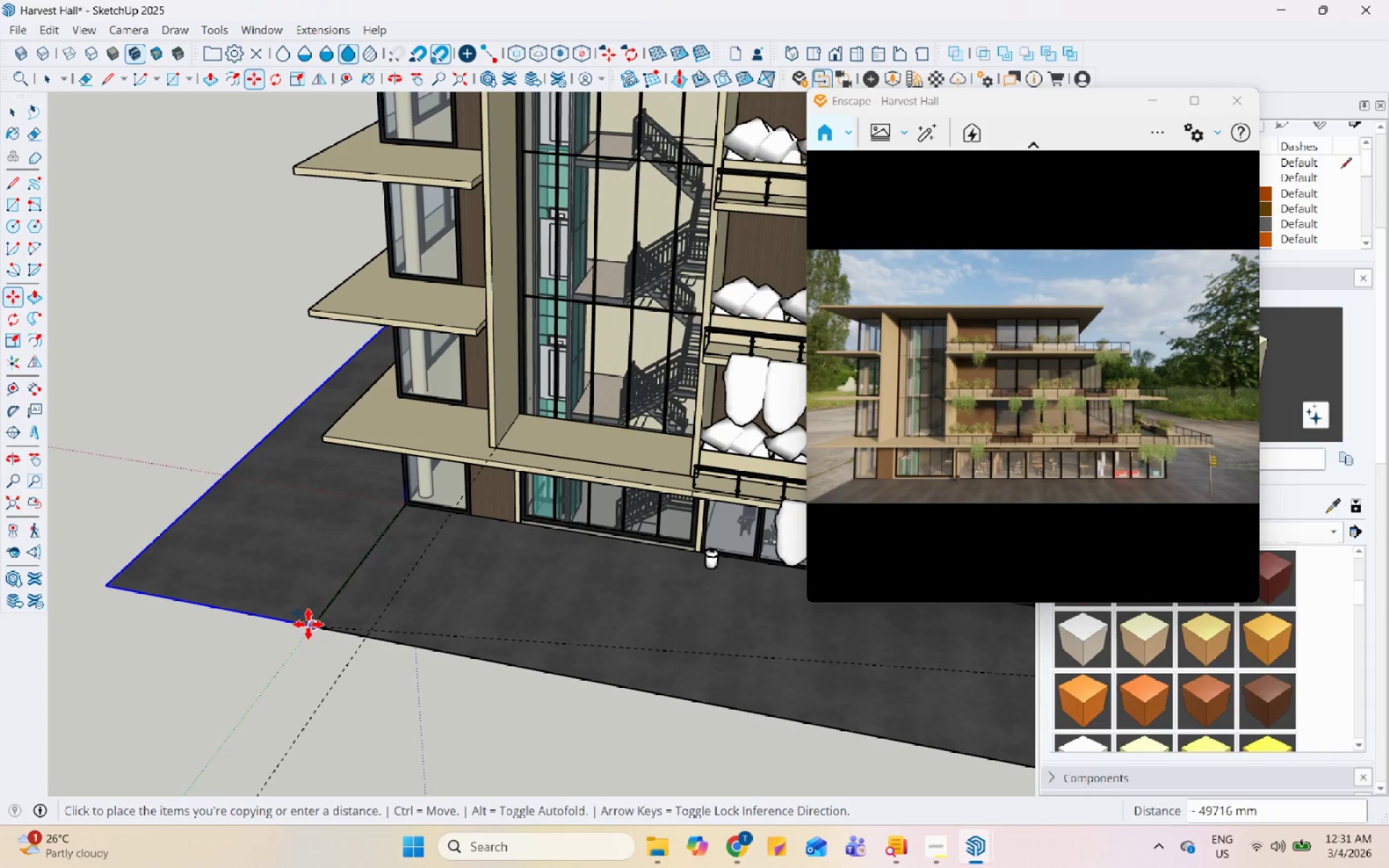 
left_click([312, 625])
 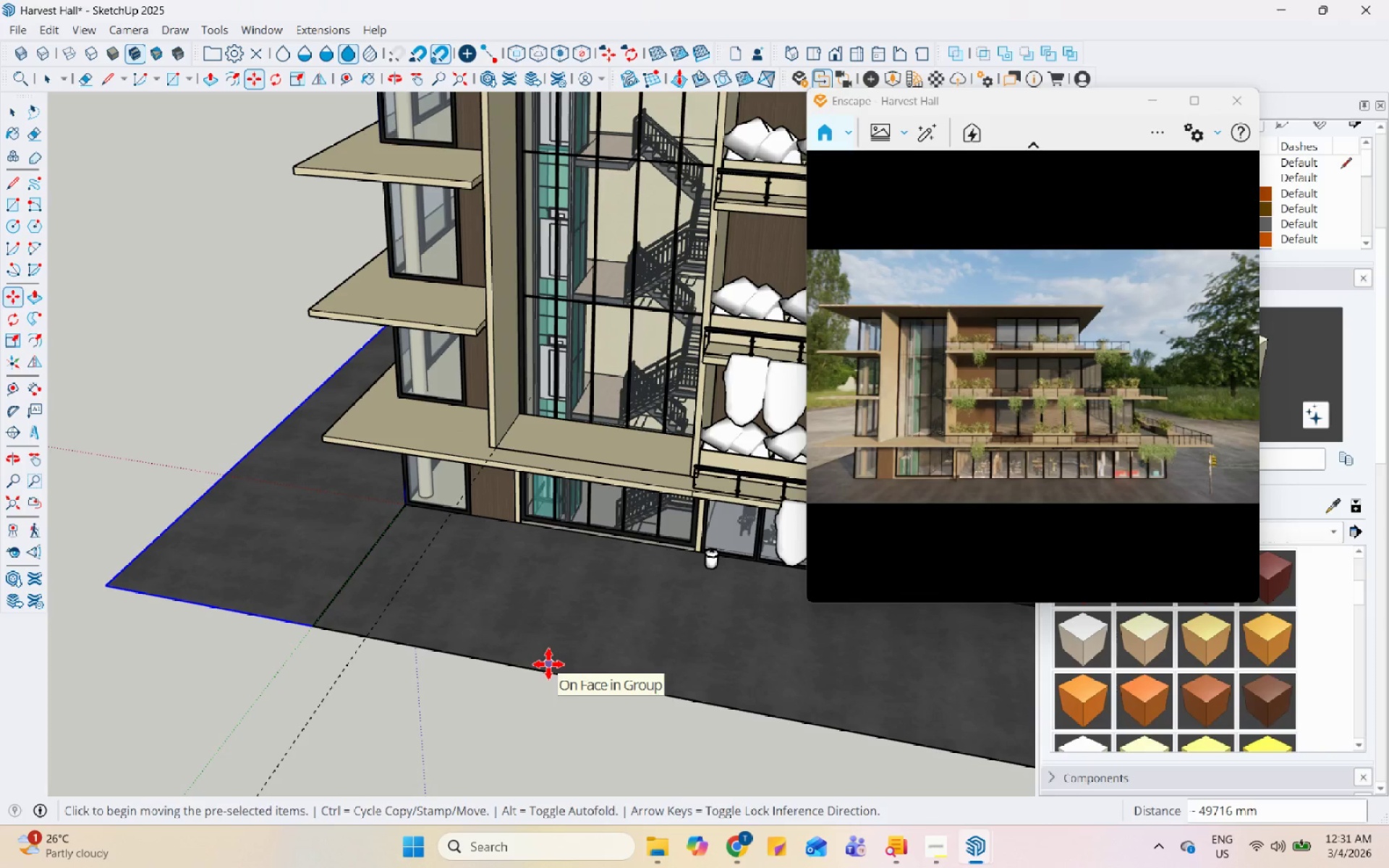 
key(Space)
 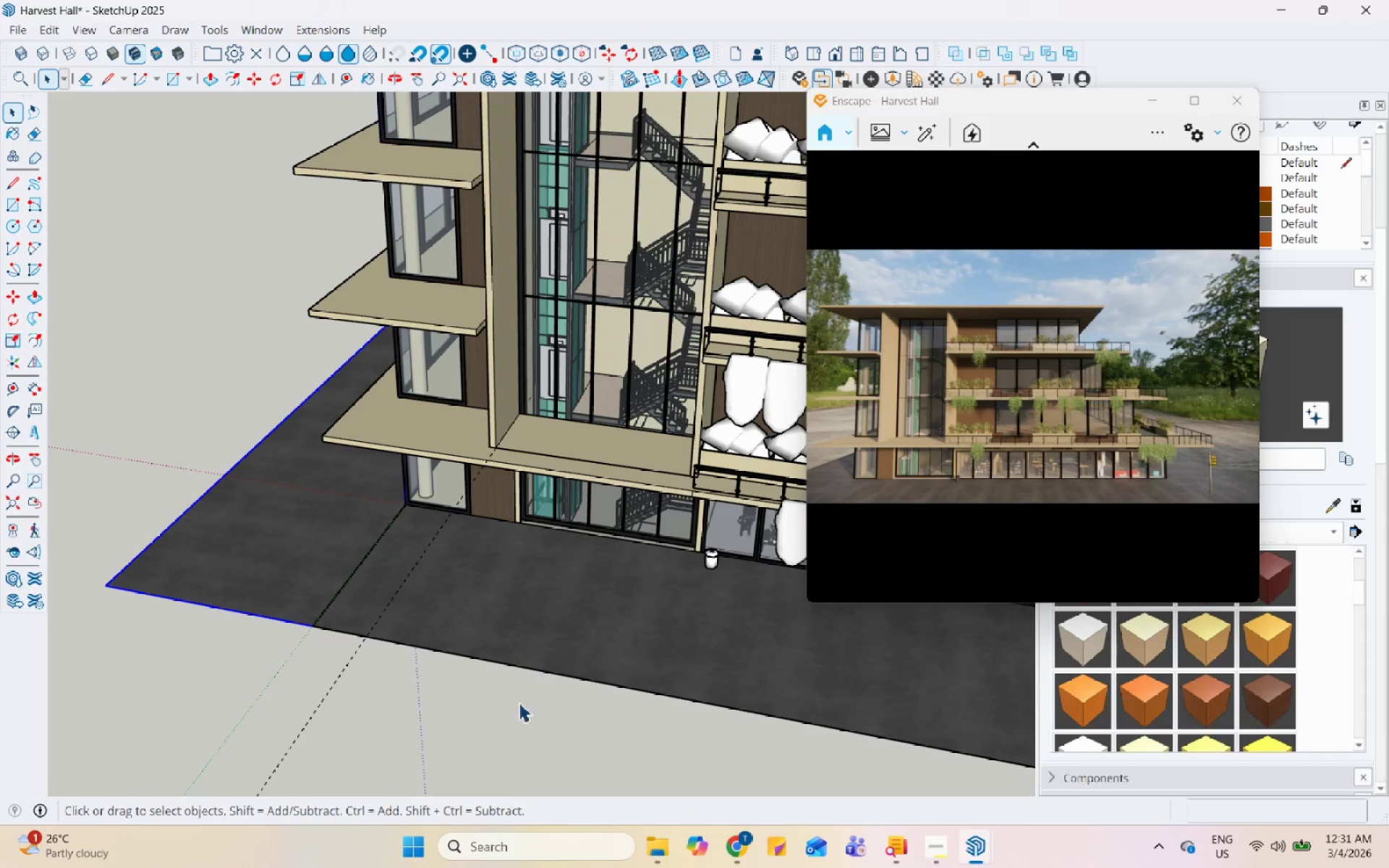 
left_click([504, 717])
 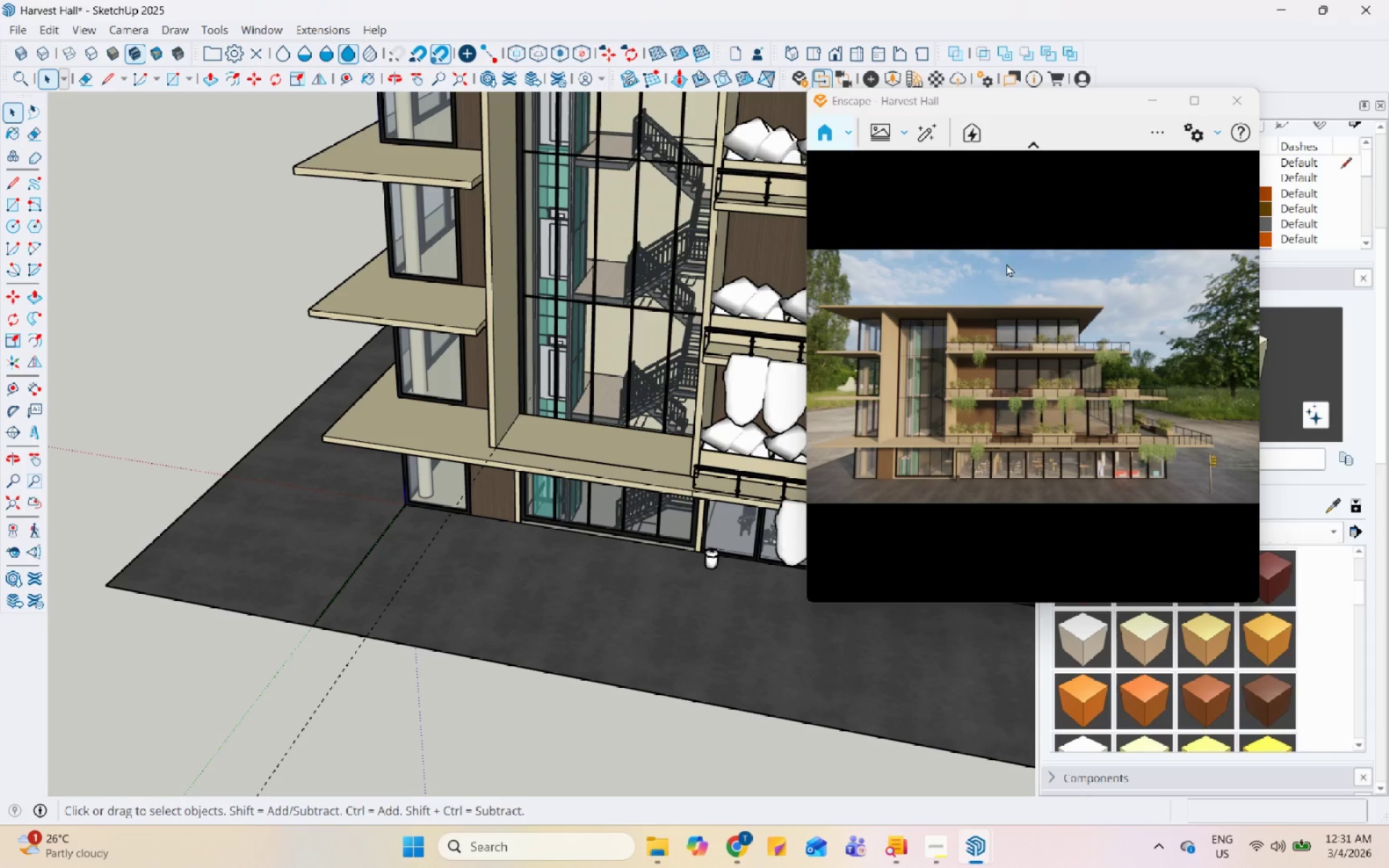 
left_click([885, 134])
 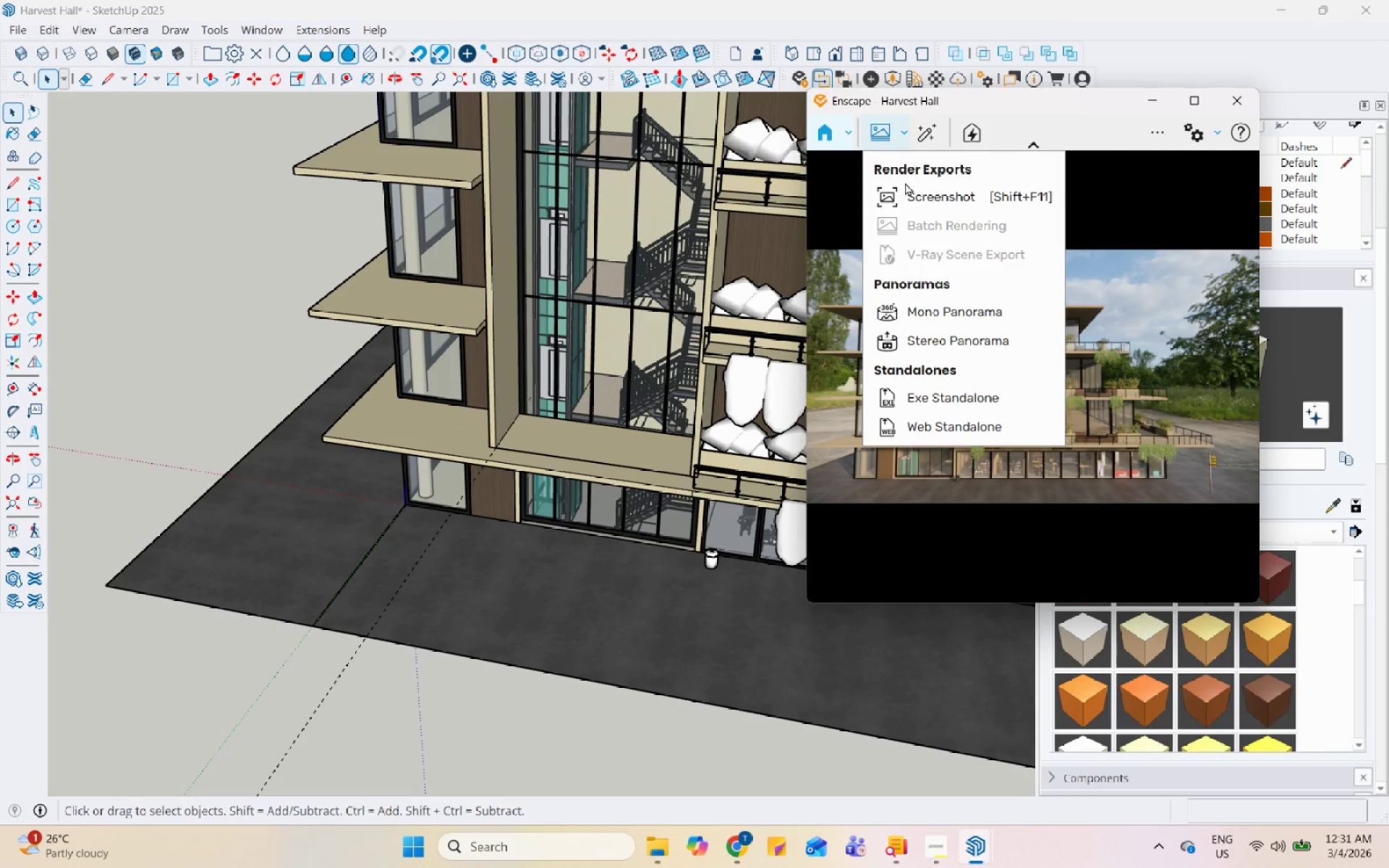 
left_click([912, 189])
 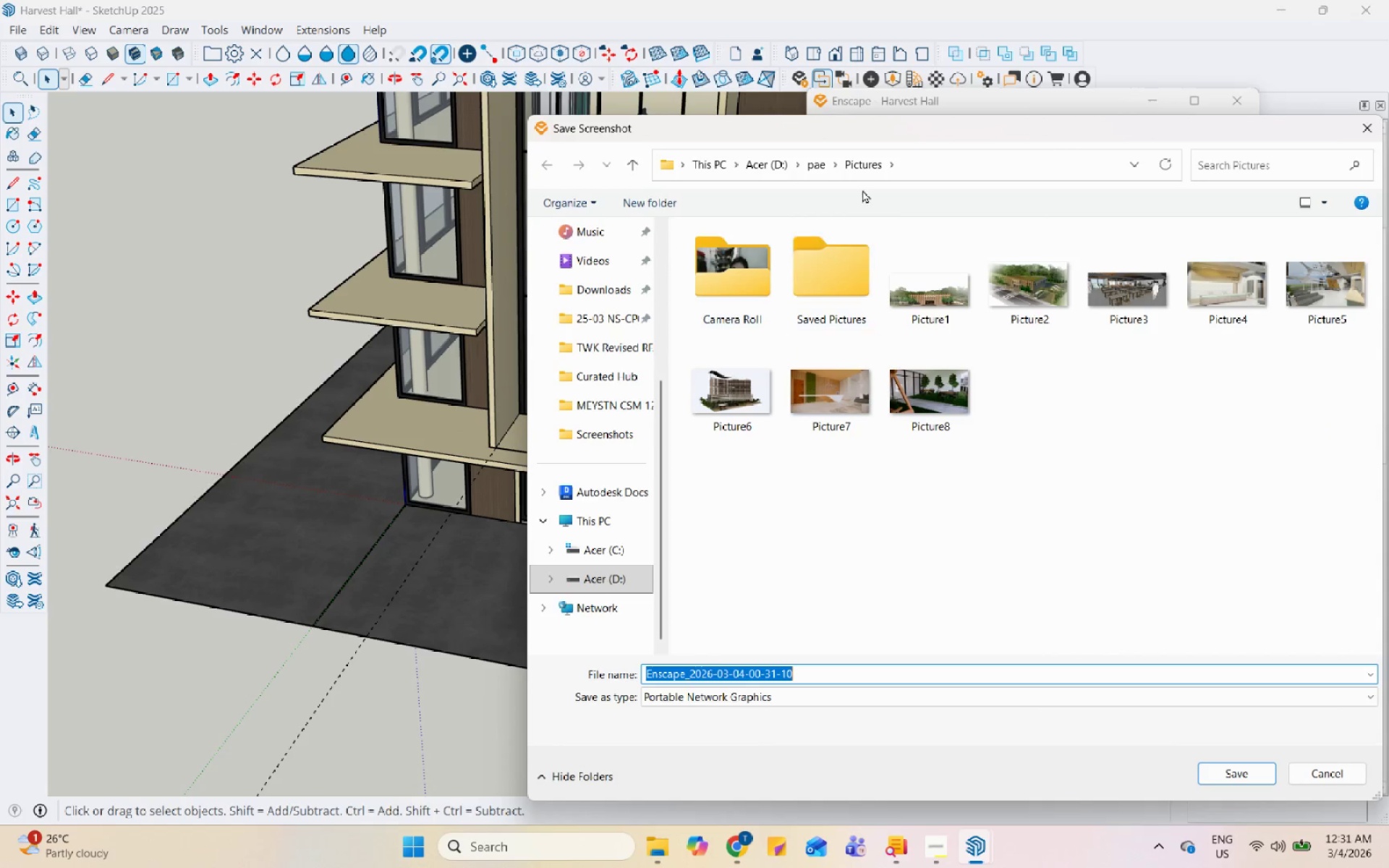 
left_click([807, 164])
 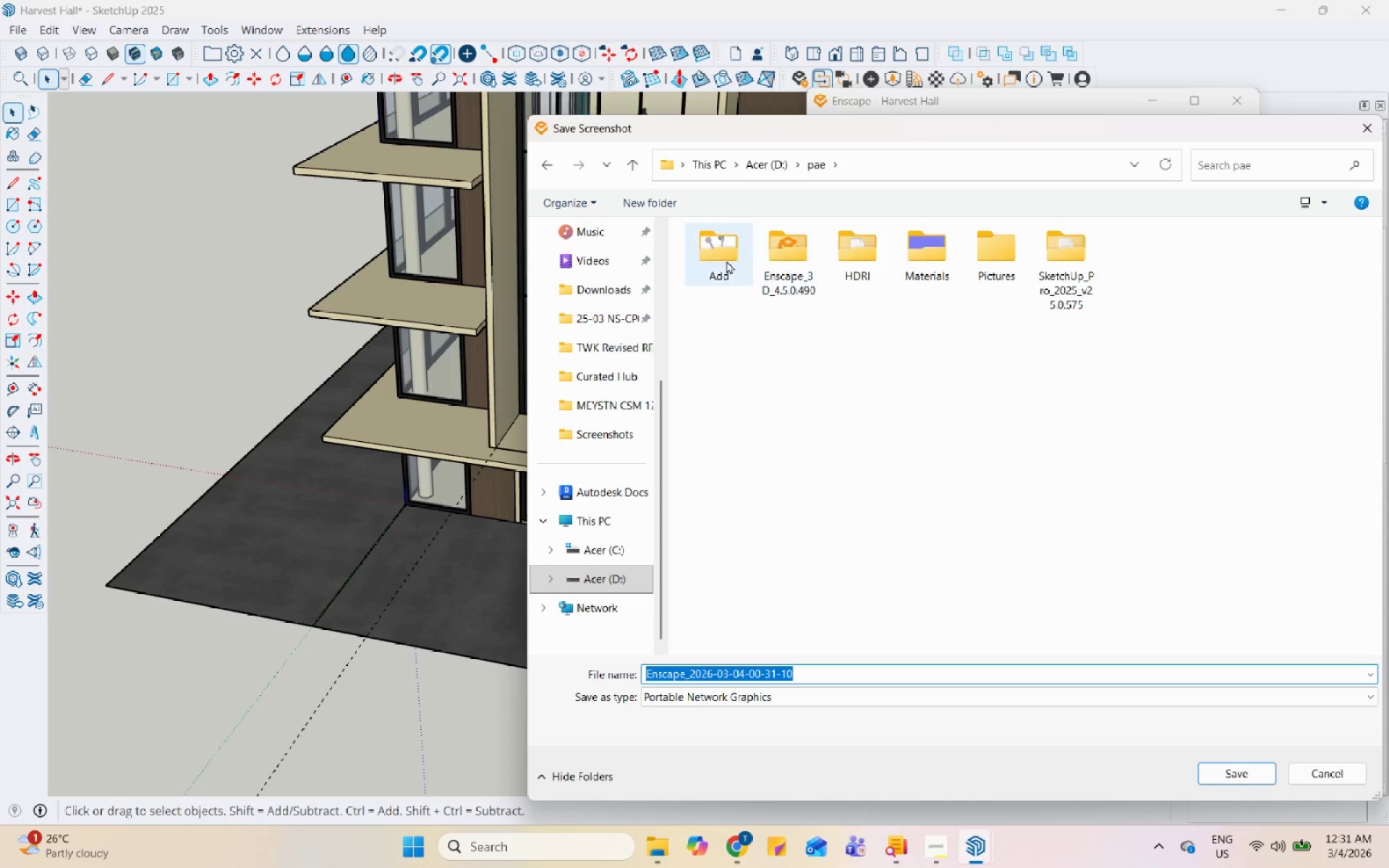 
double_click([705, 254])
 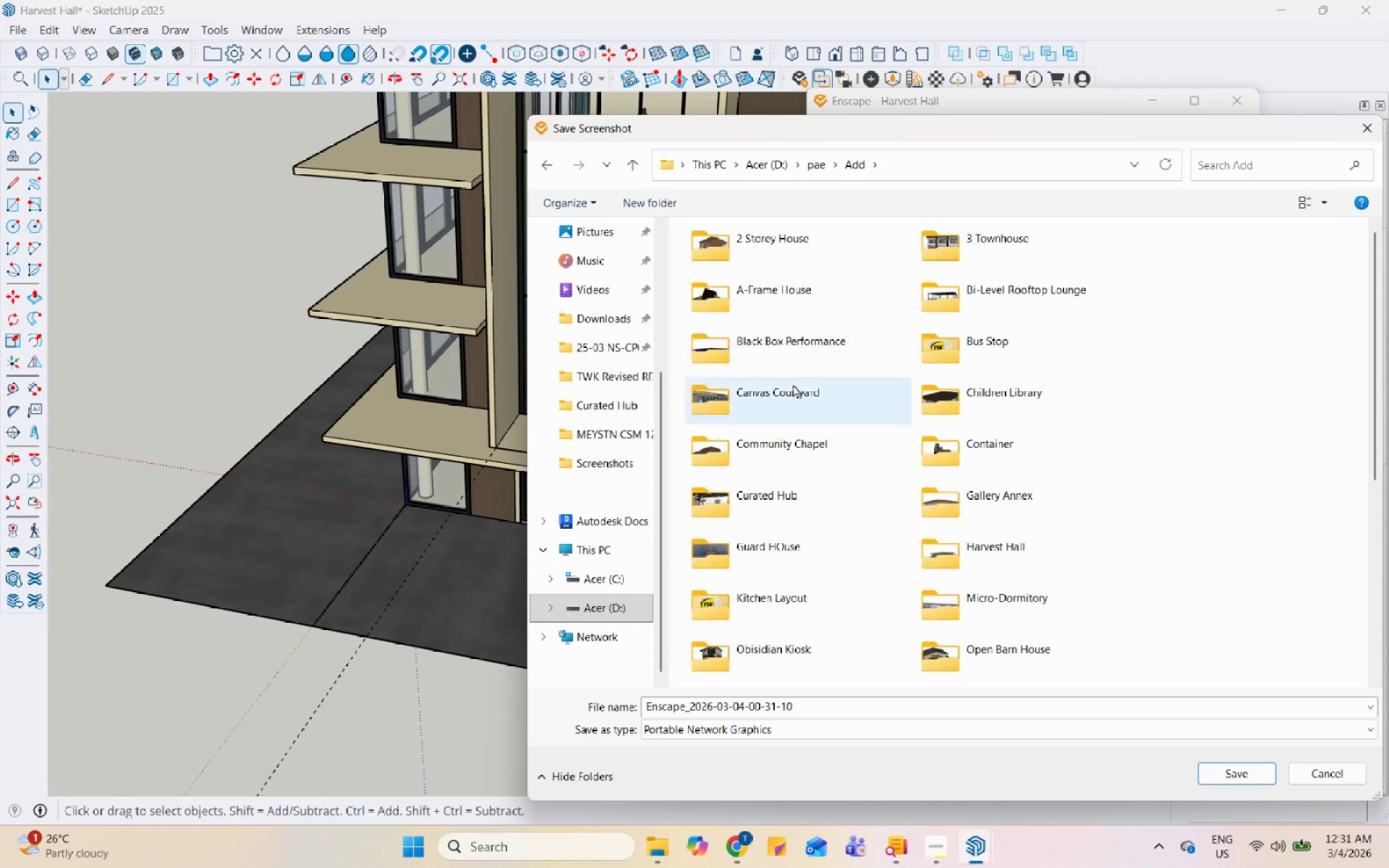 
scroll: coordinate [943, 419], scroll_direction: down, amount: 7.0
 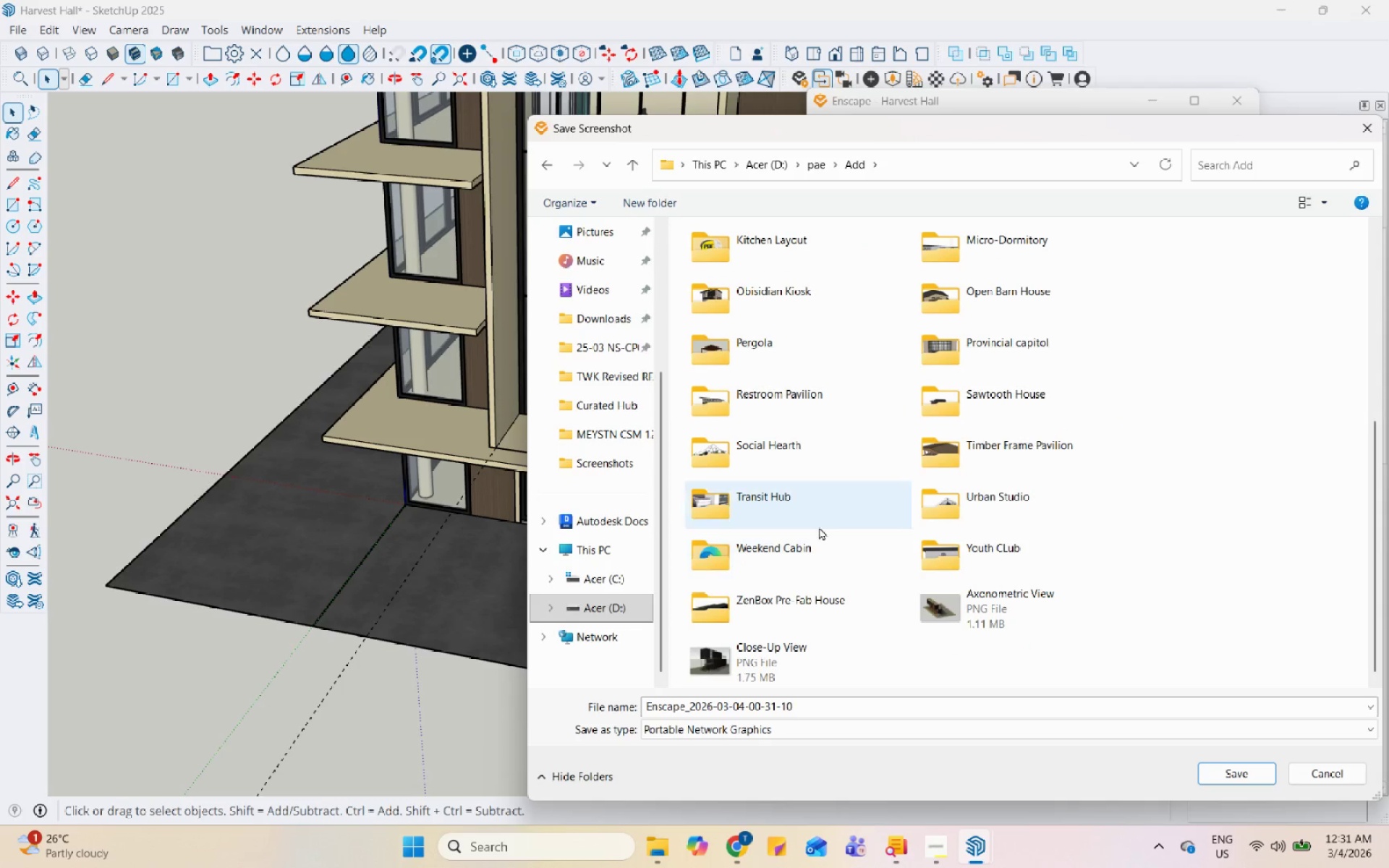 
scroll: coordinate [925, 600], scroll_direction: up, amount: 3.0
 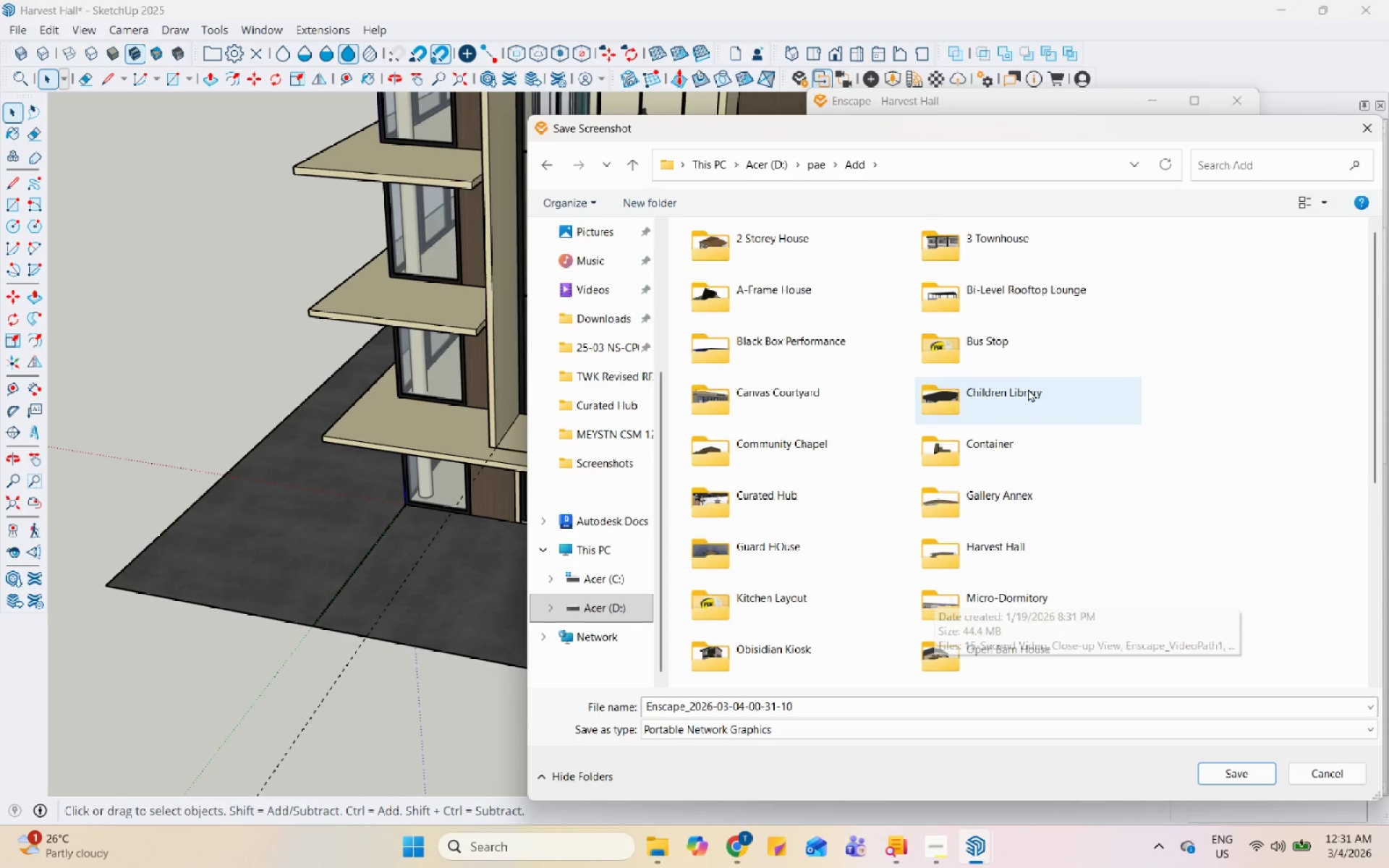 
scroll: coordinate [1028, 389], scroll_direction: down, amount: 1.0
 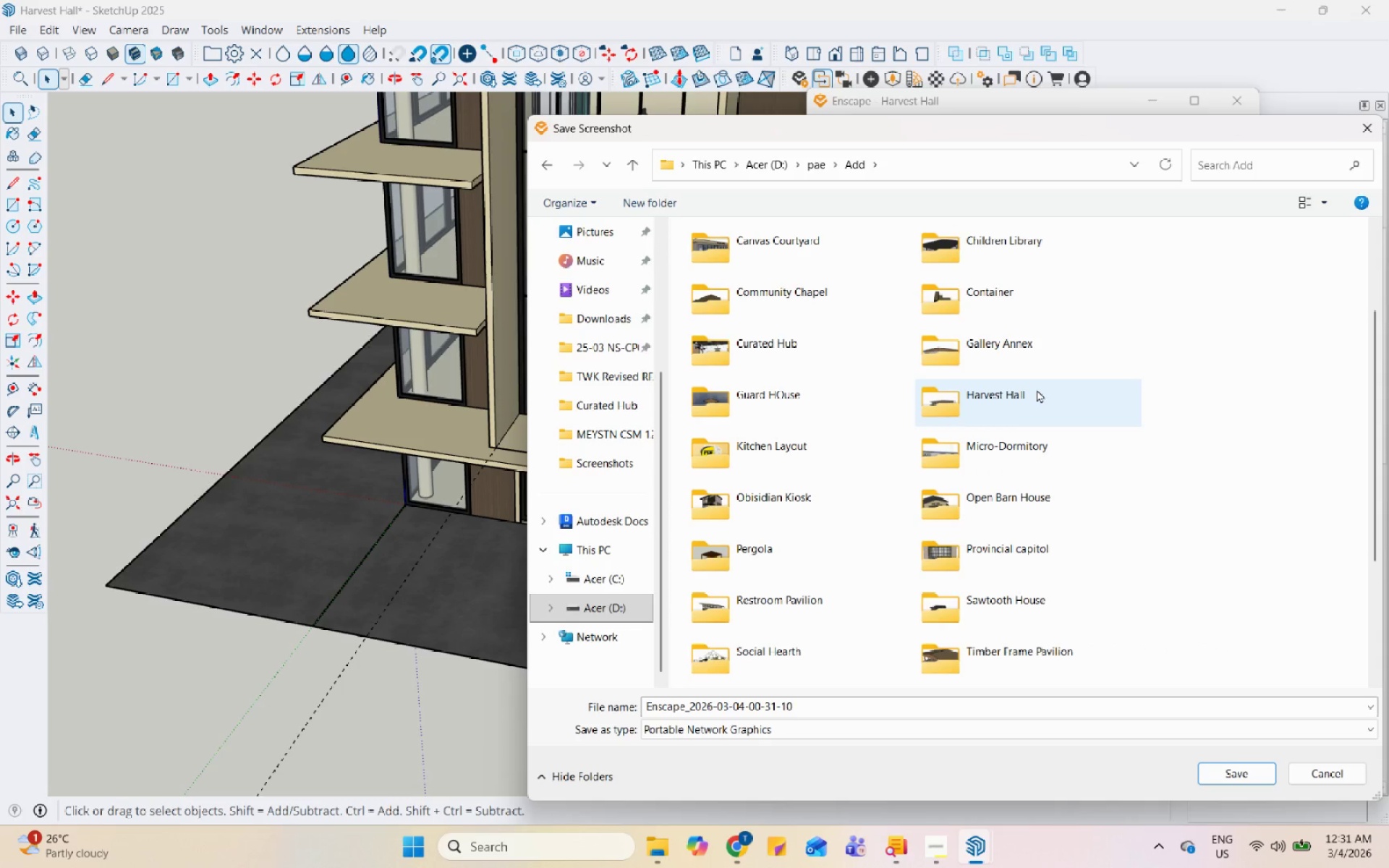 
double_click([1037, 389])
 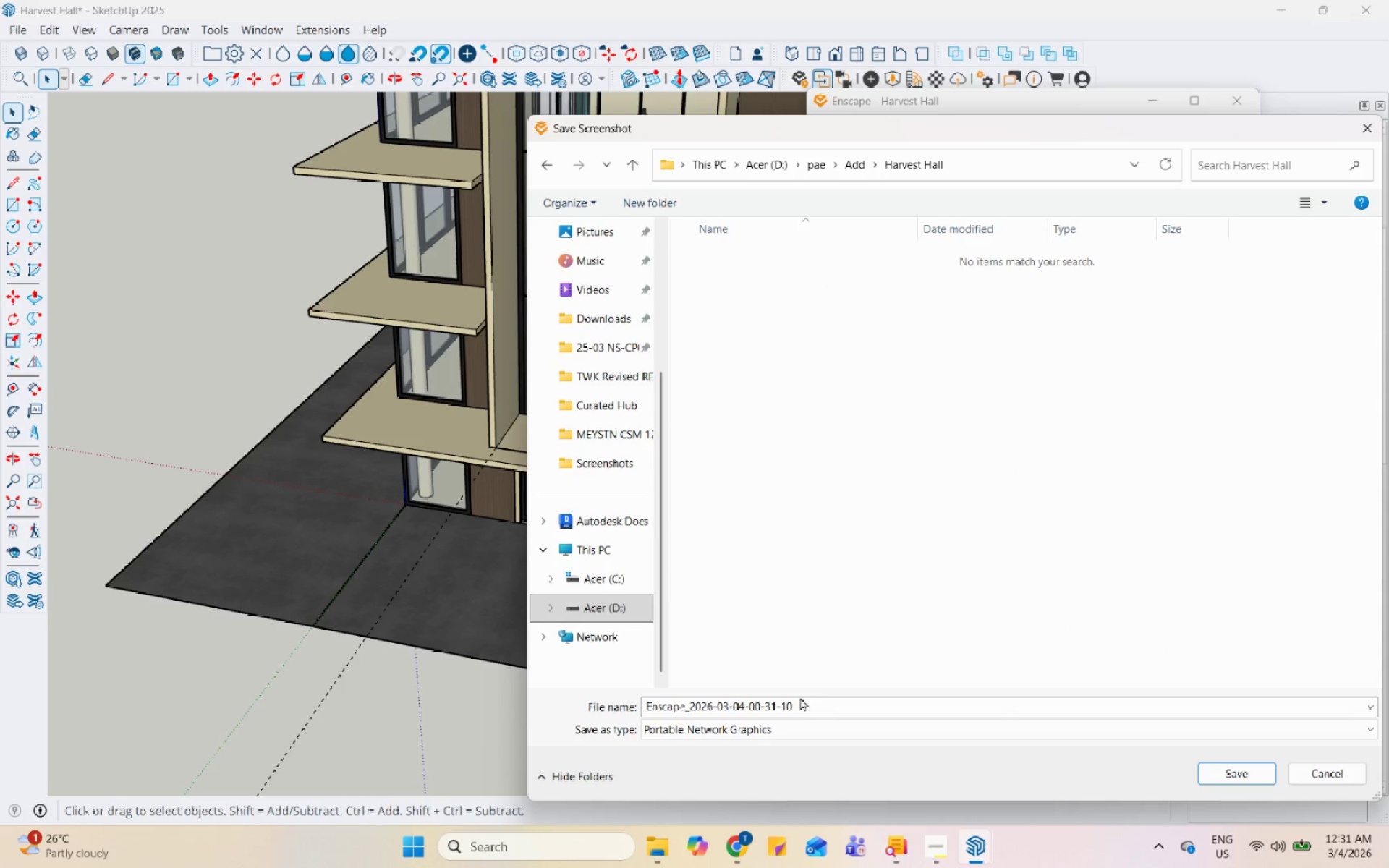 
left_click([826, 699])
 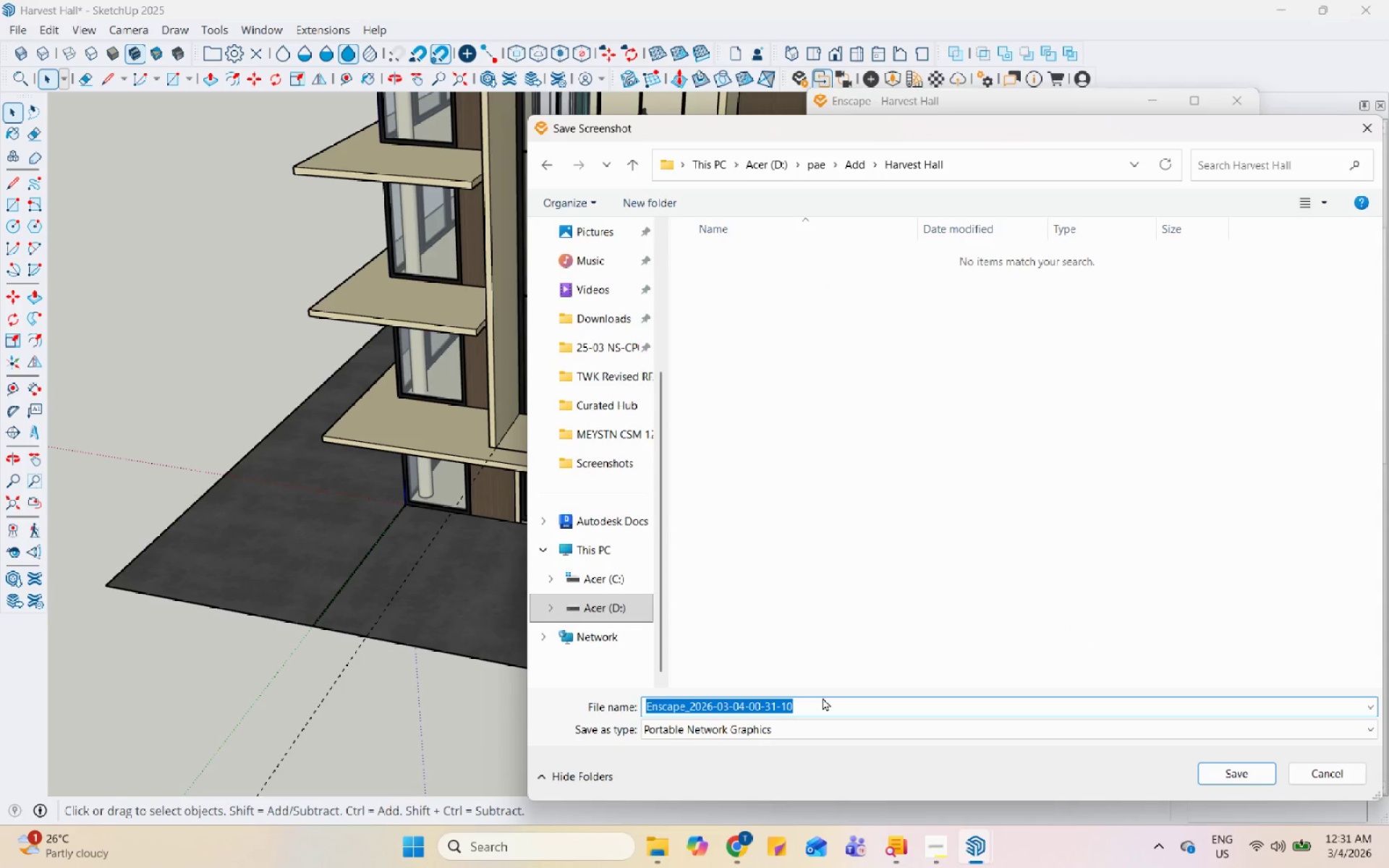 
type(Fornt View)
 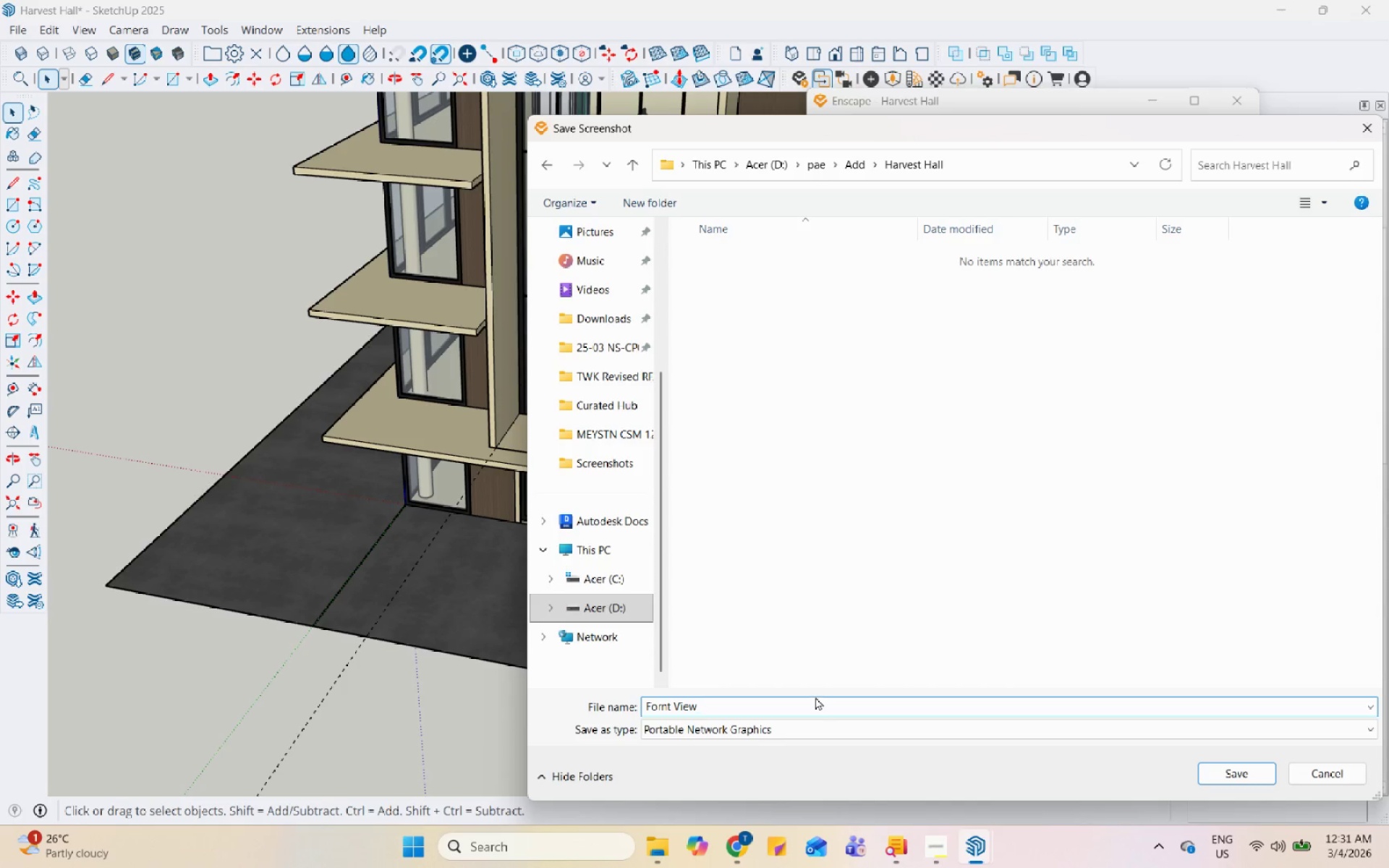 
left_click([1348, 771])
 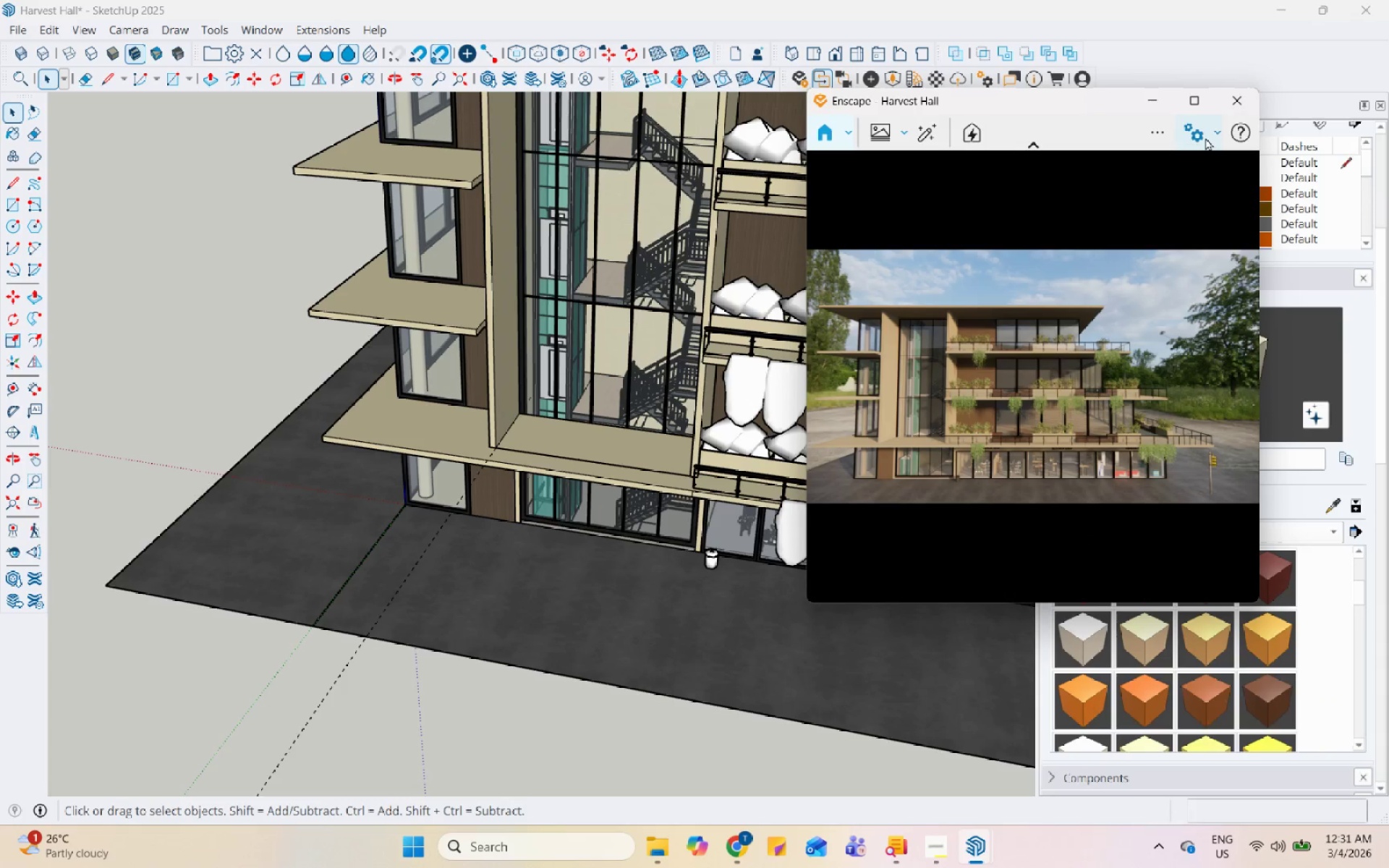 
double_click([1212, 163])
 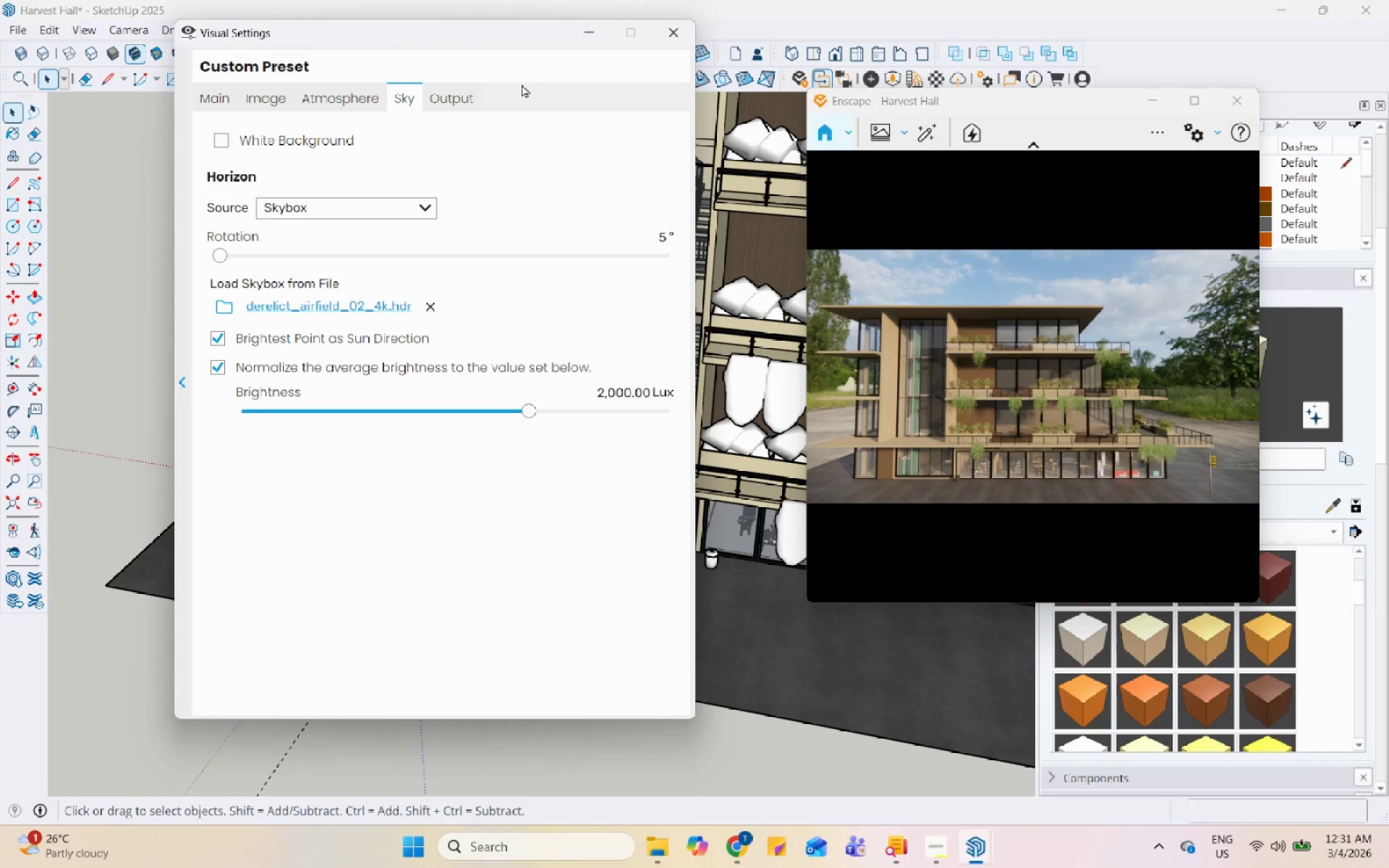 
left_click([449, 95])
 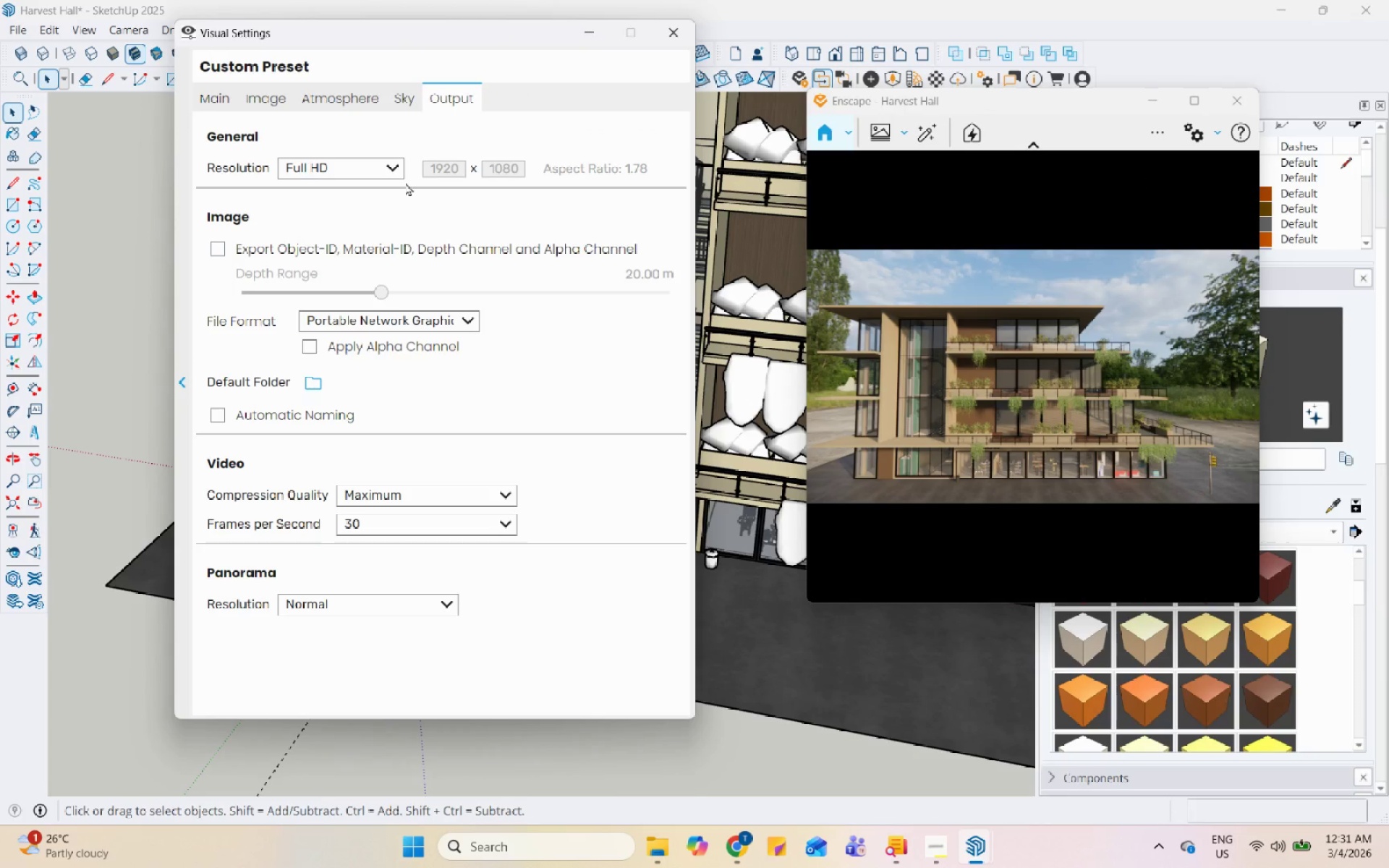 
left_click([390, 173])
 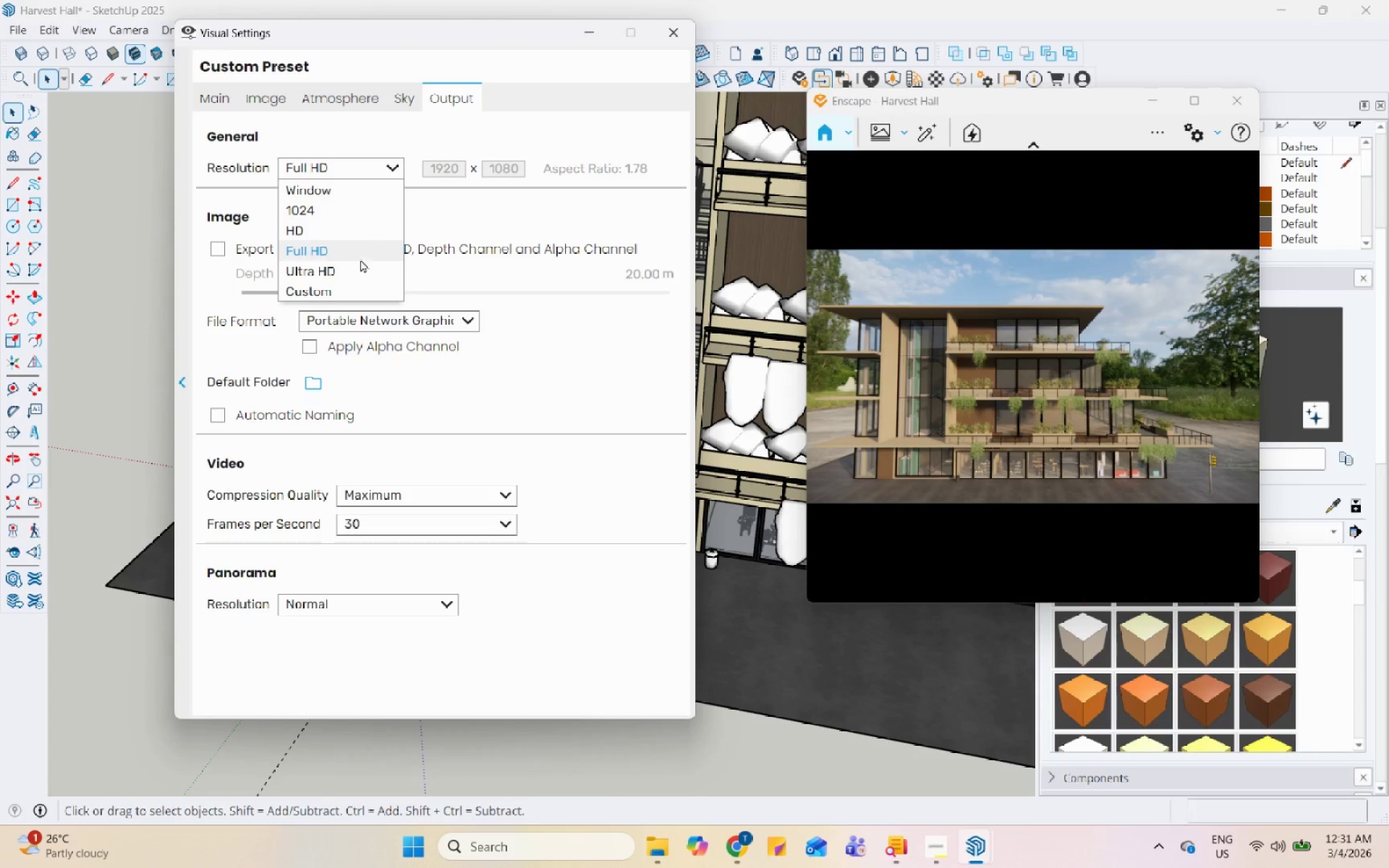 
left_click([360, 269])
 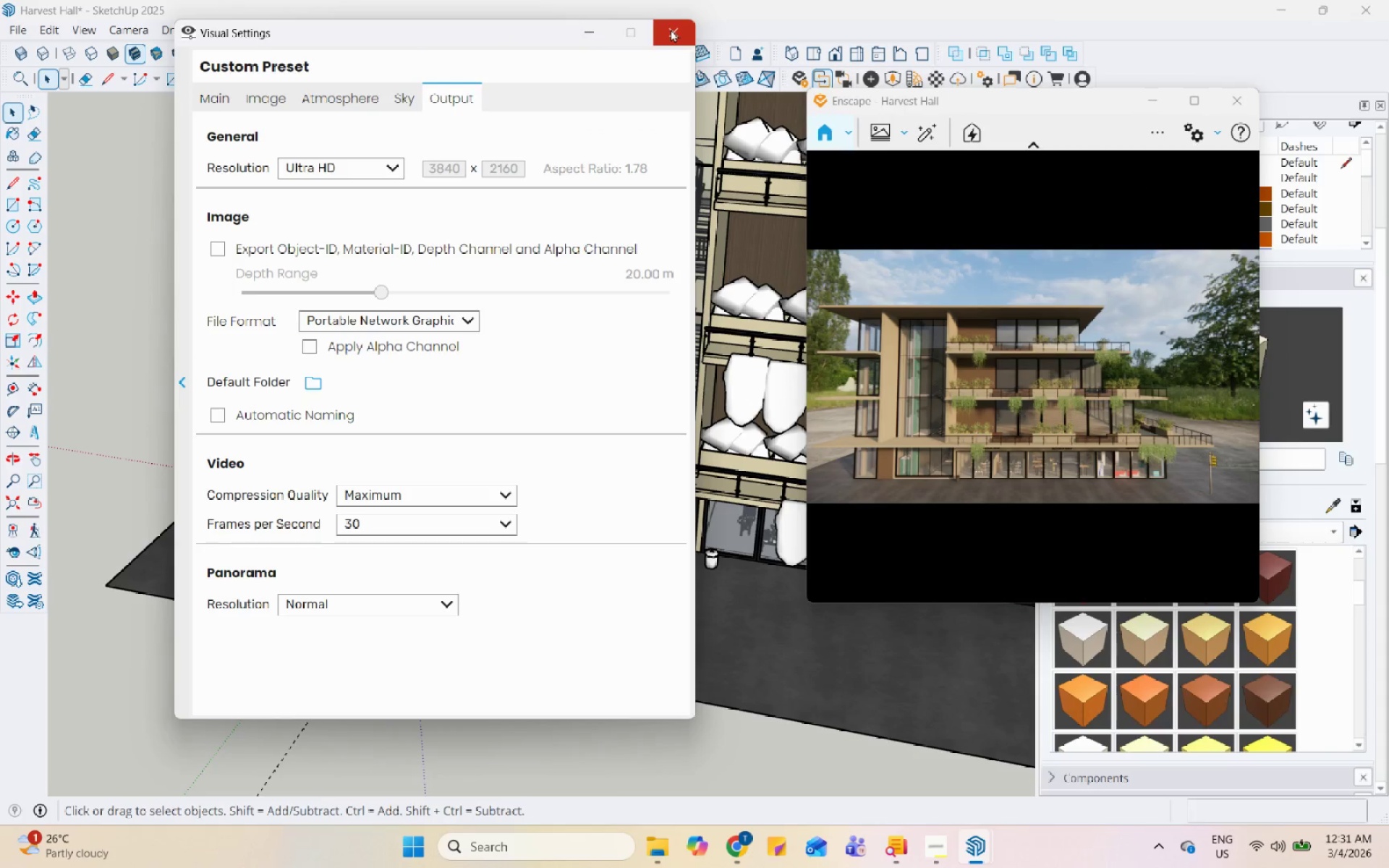 
left_click([671, 29])
 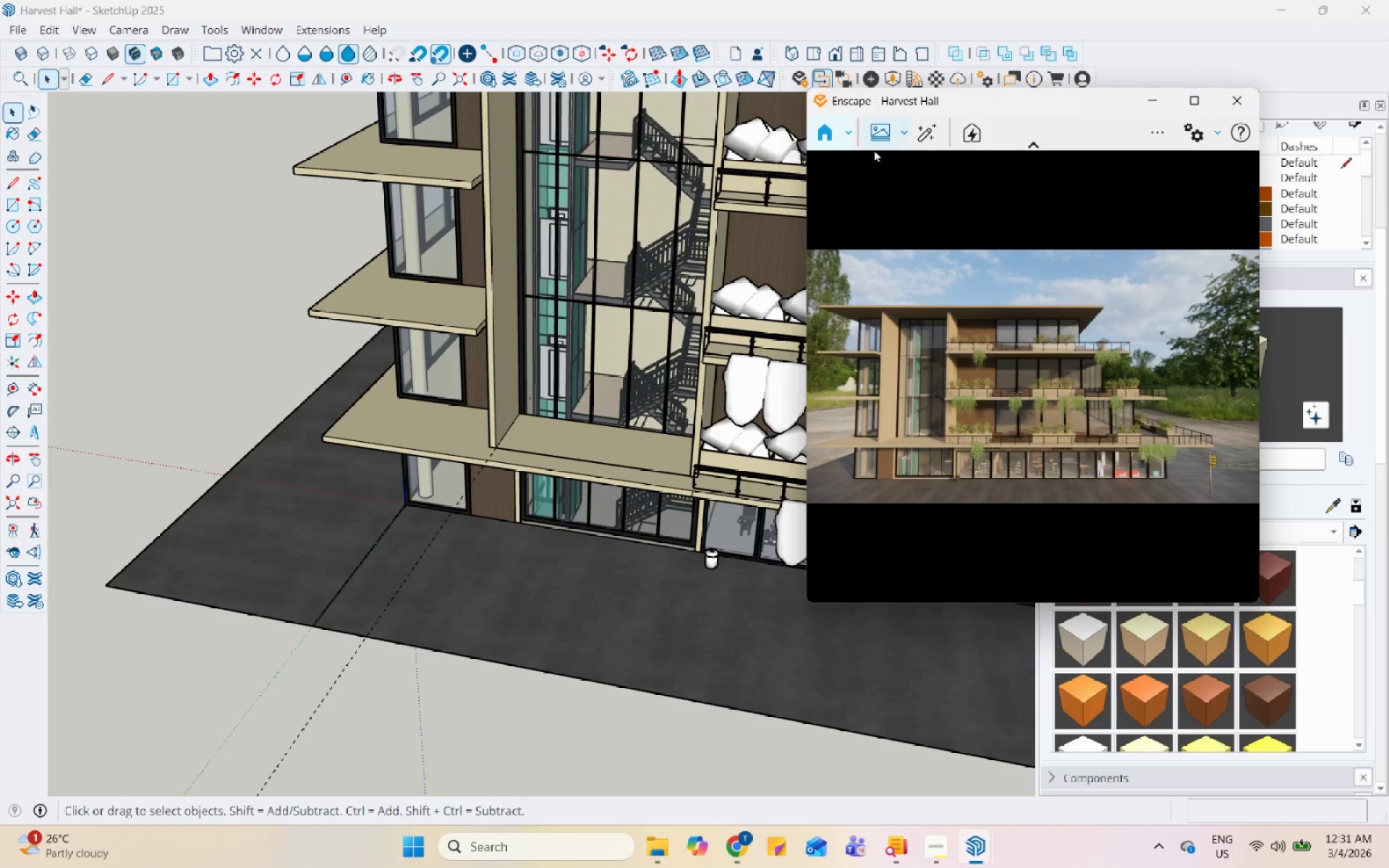 
left_click([880, 136])
 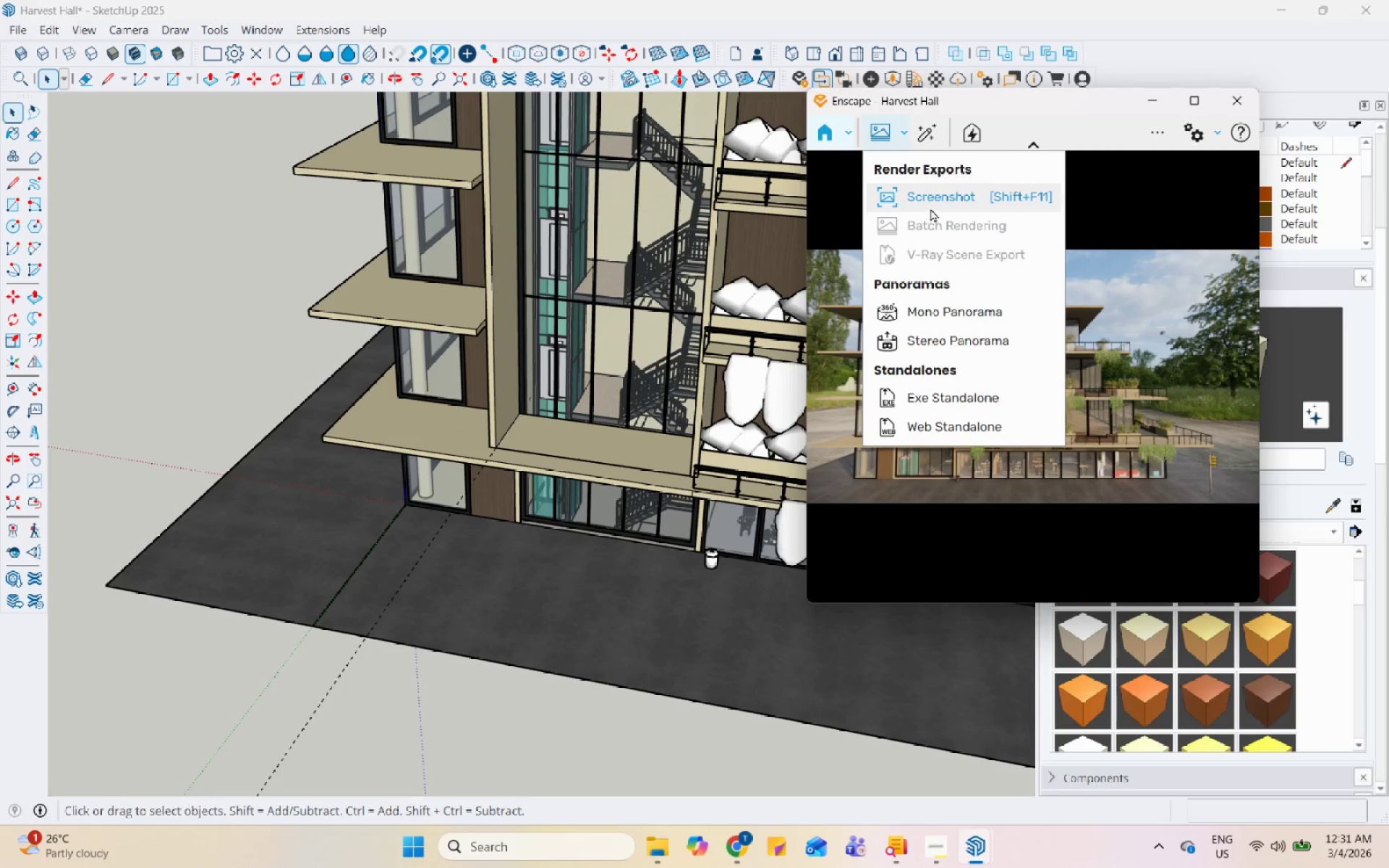 
left_click([935, 198])
 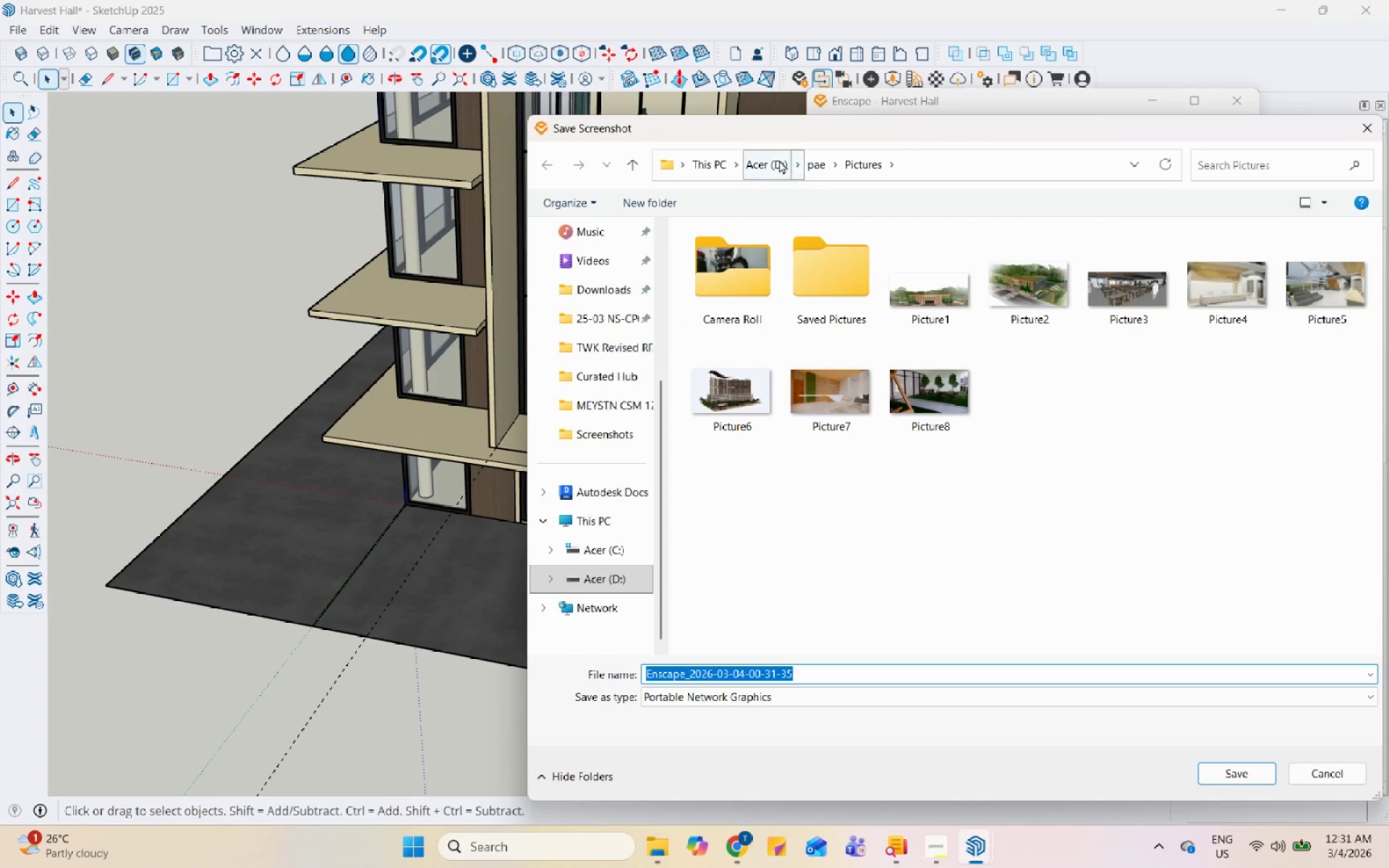 
left_click([807, 161])
 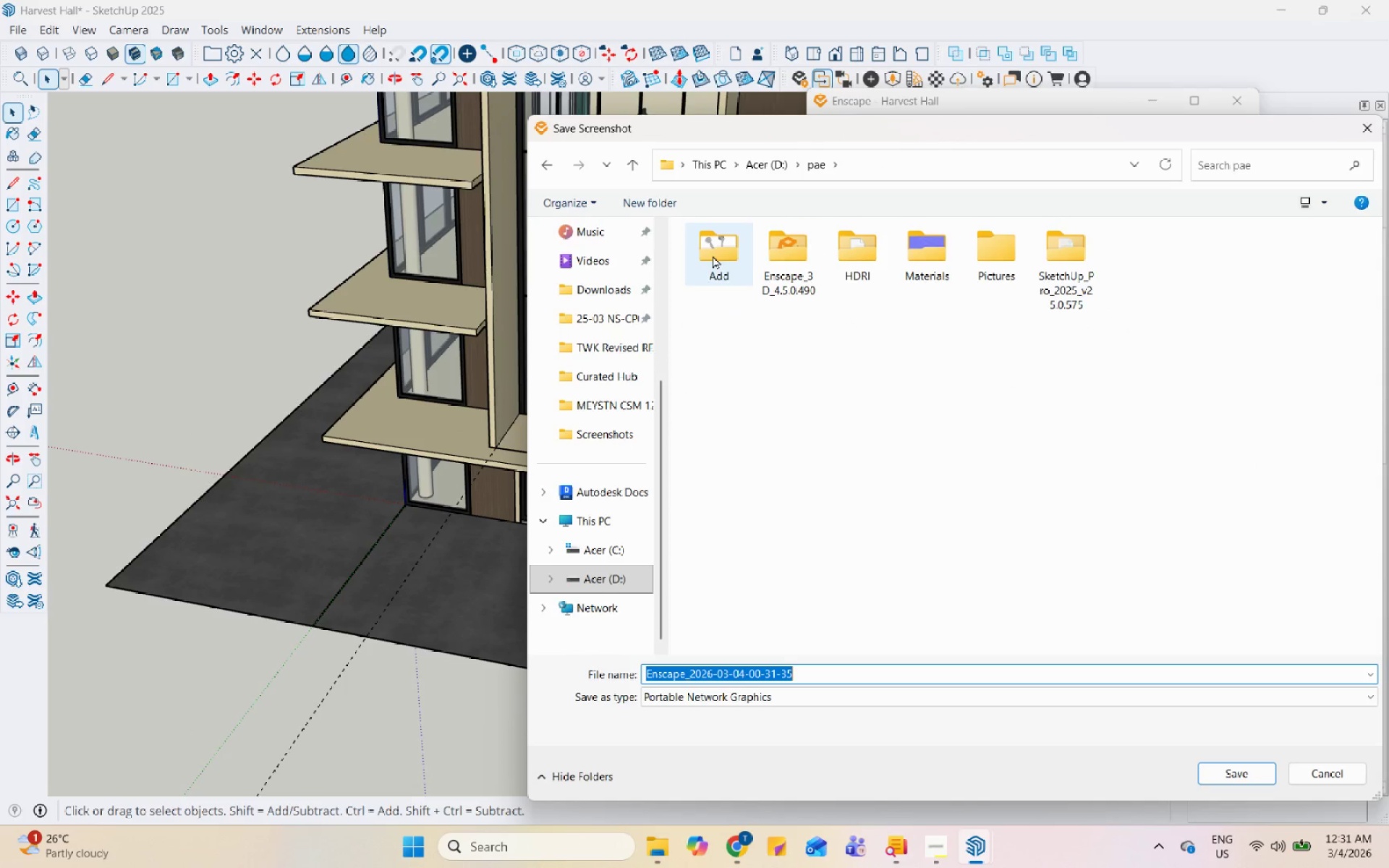 
double_click([713, 255])
 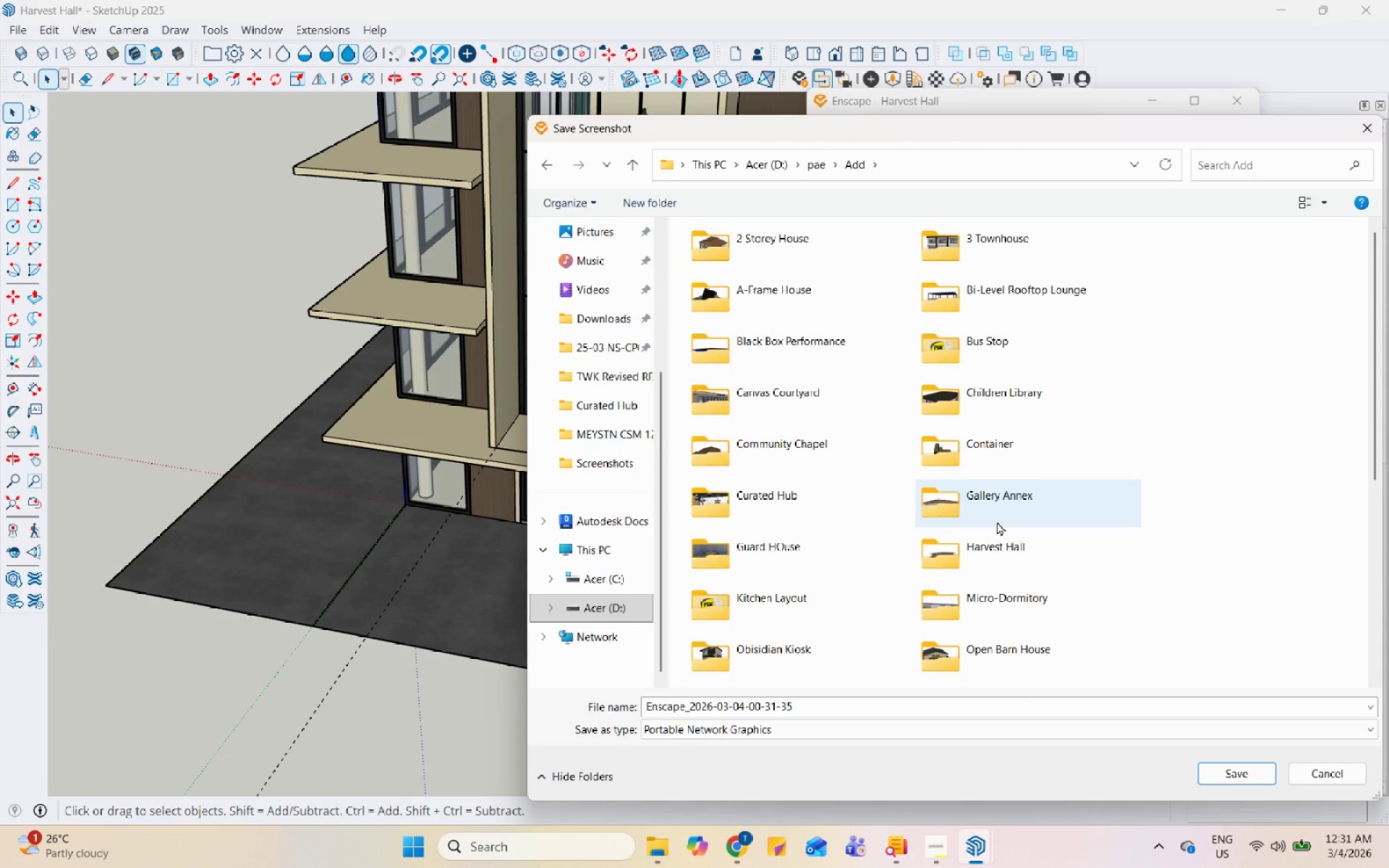 
double_click([990, 544])
 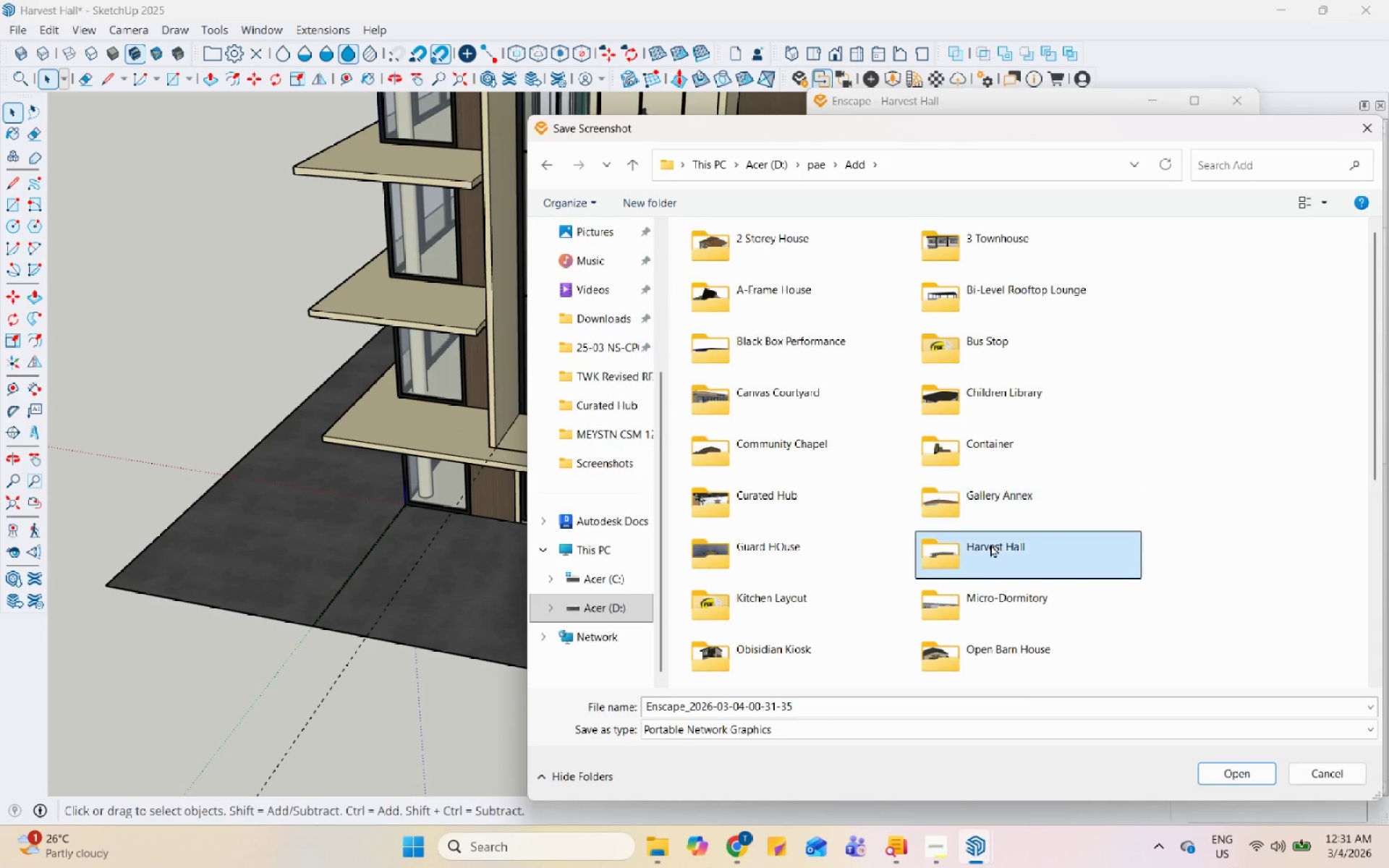 
triple_click([990, 544])
 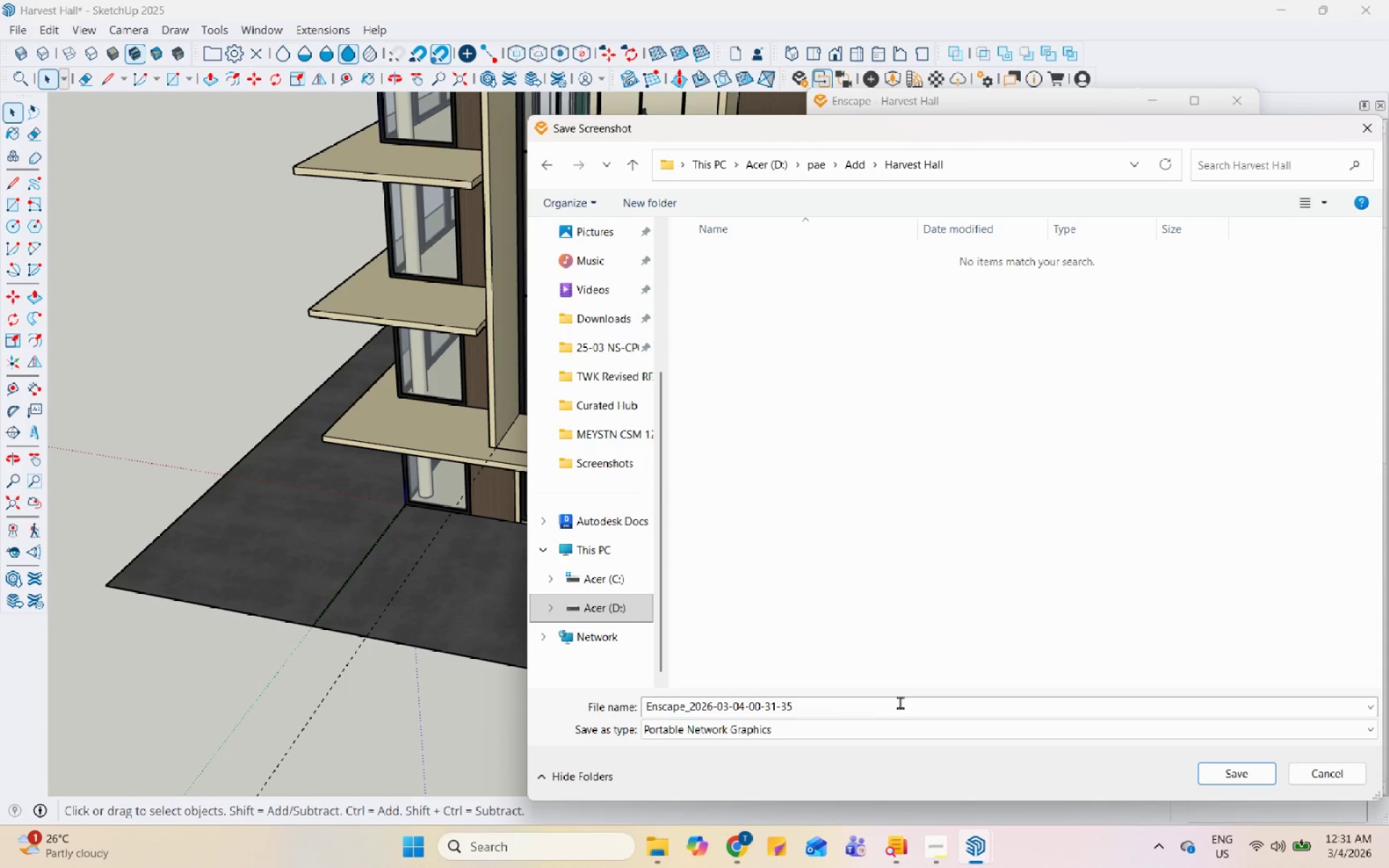 
left_click([900, 706])
 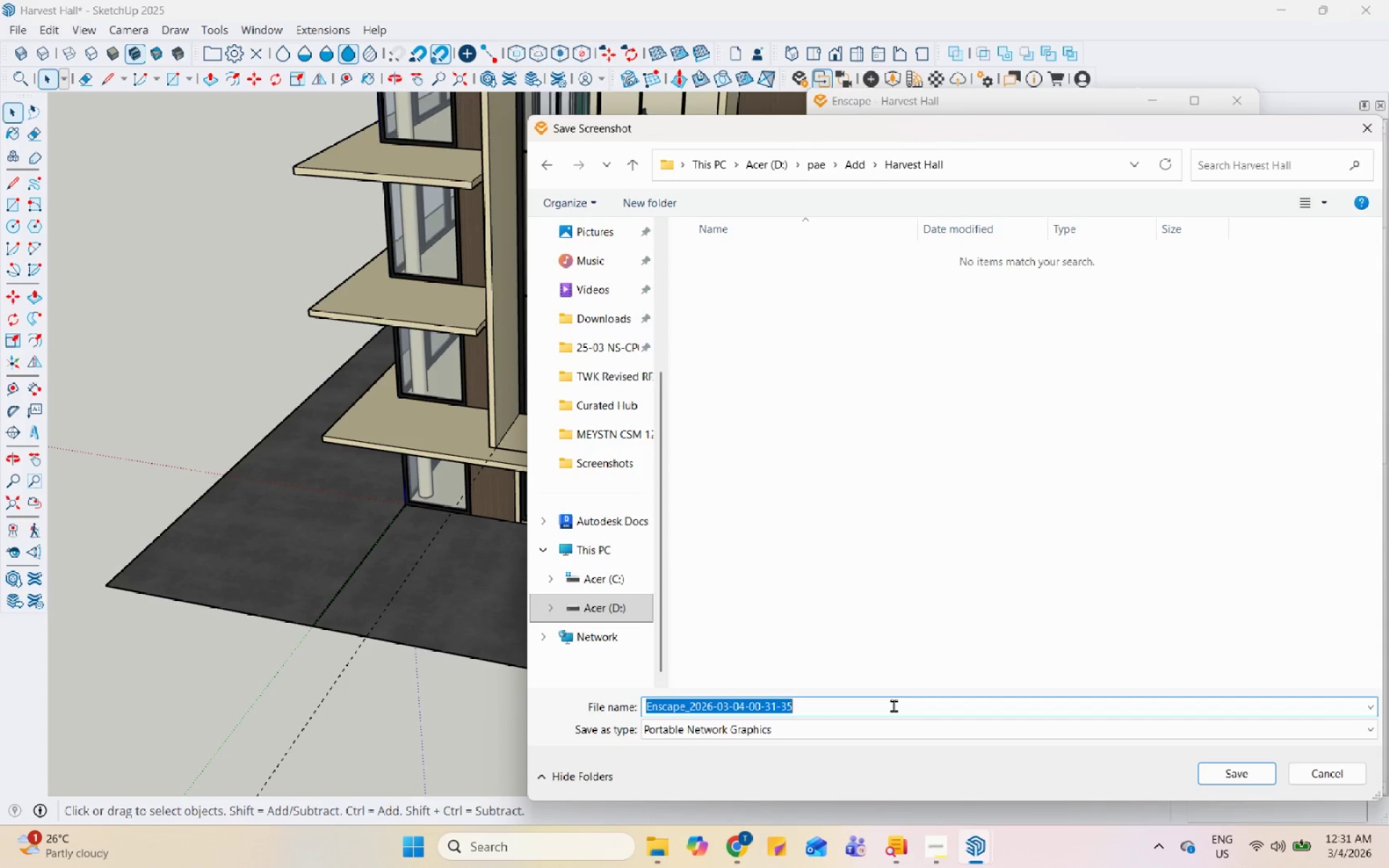 
type(Front View)
 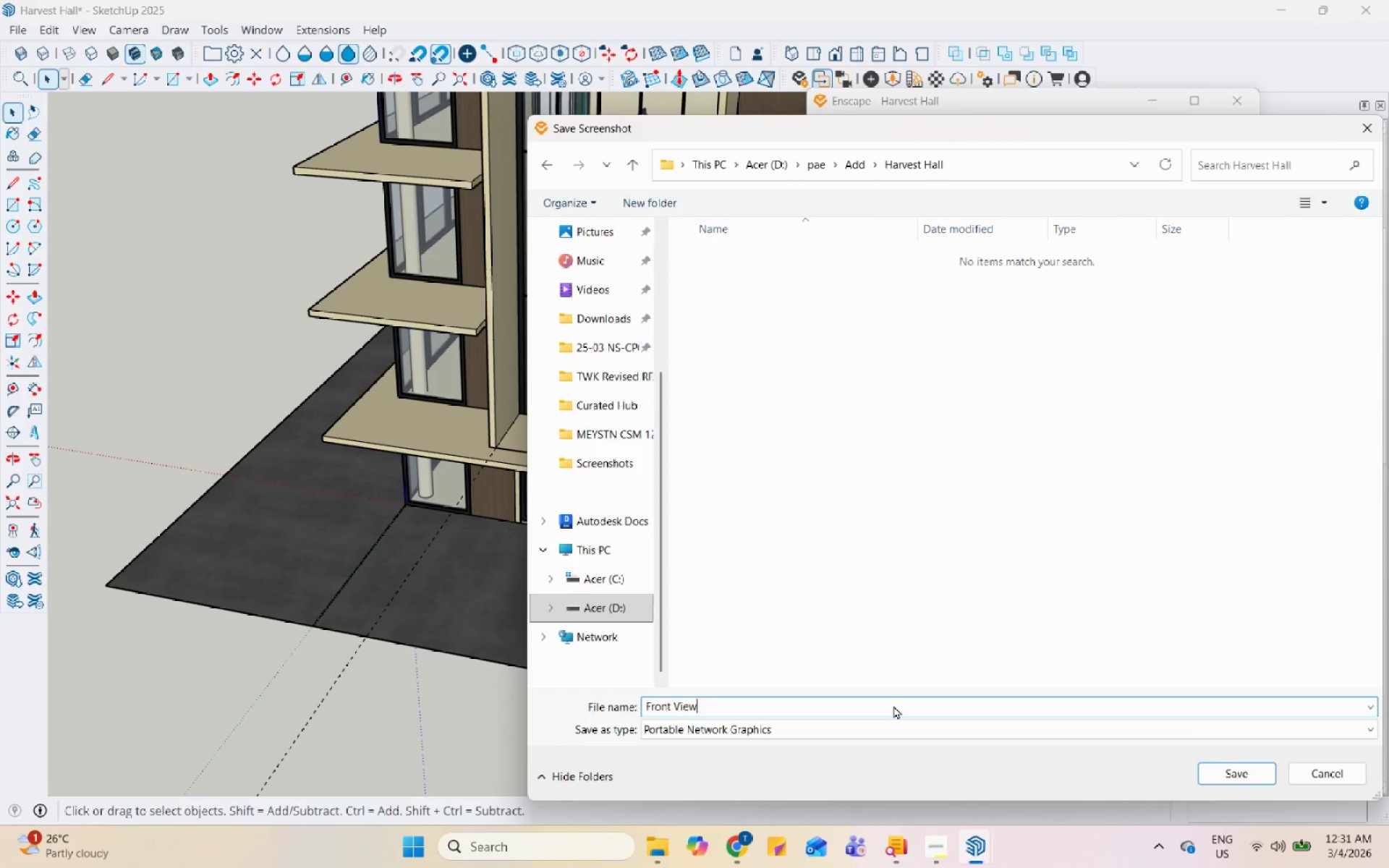 
key(Enter)
 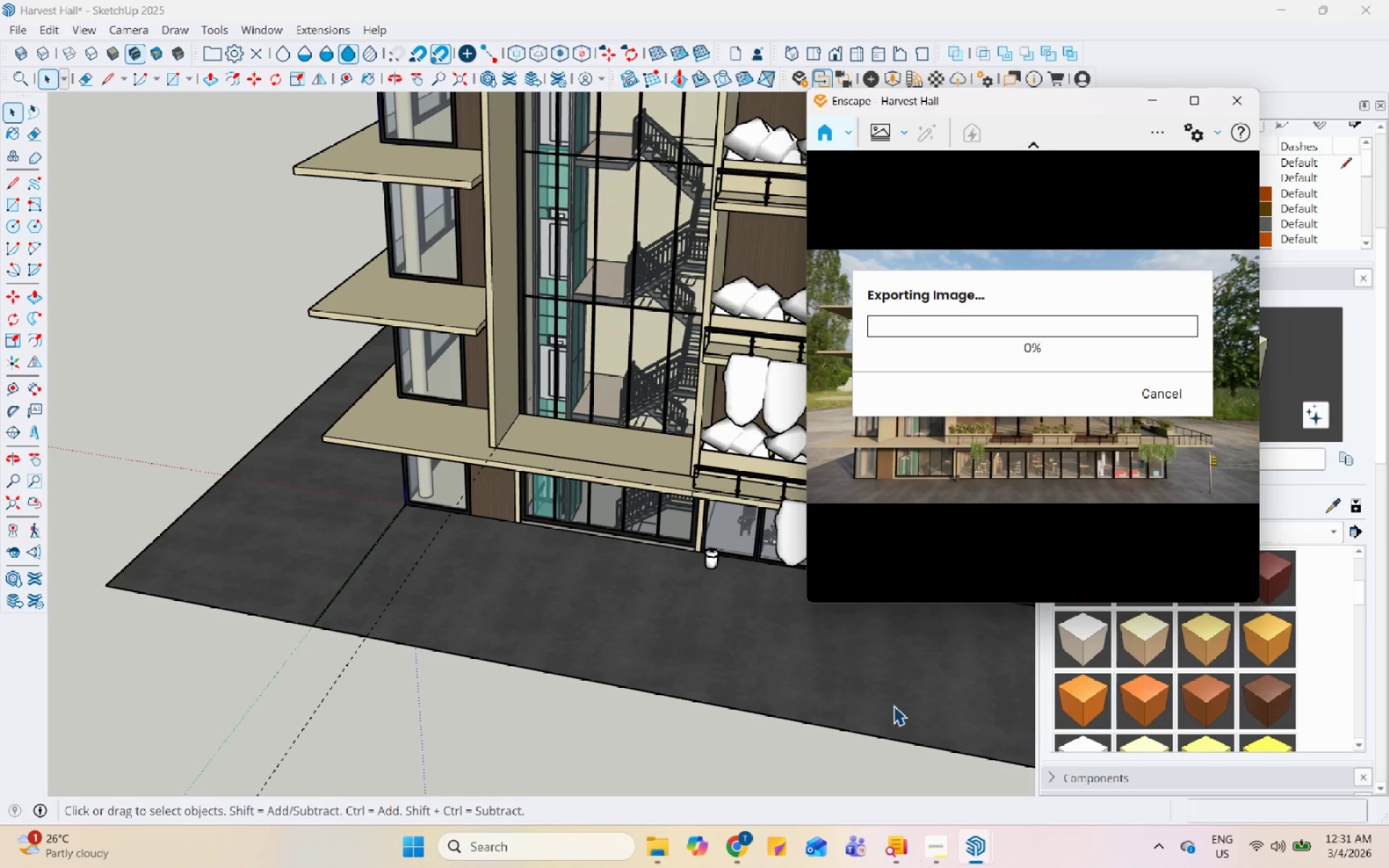 
left_click([919, 836])